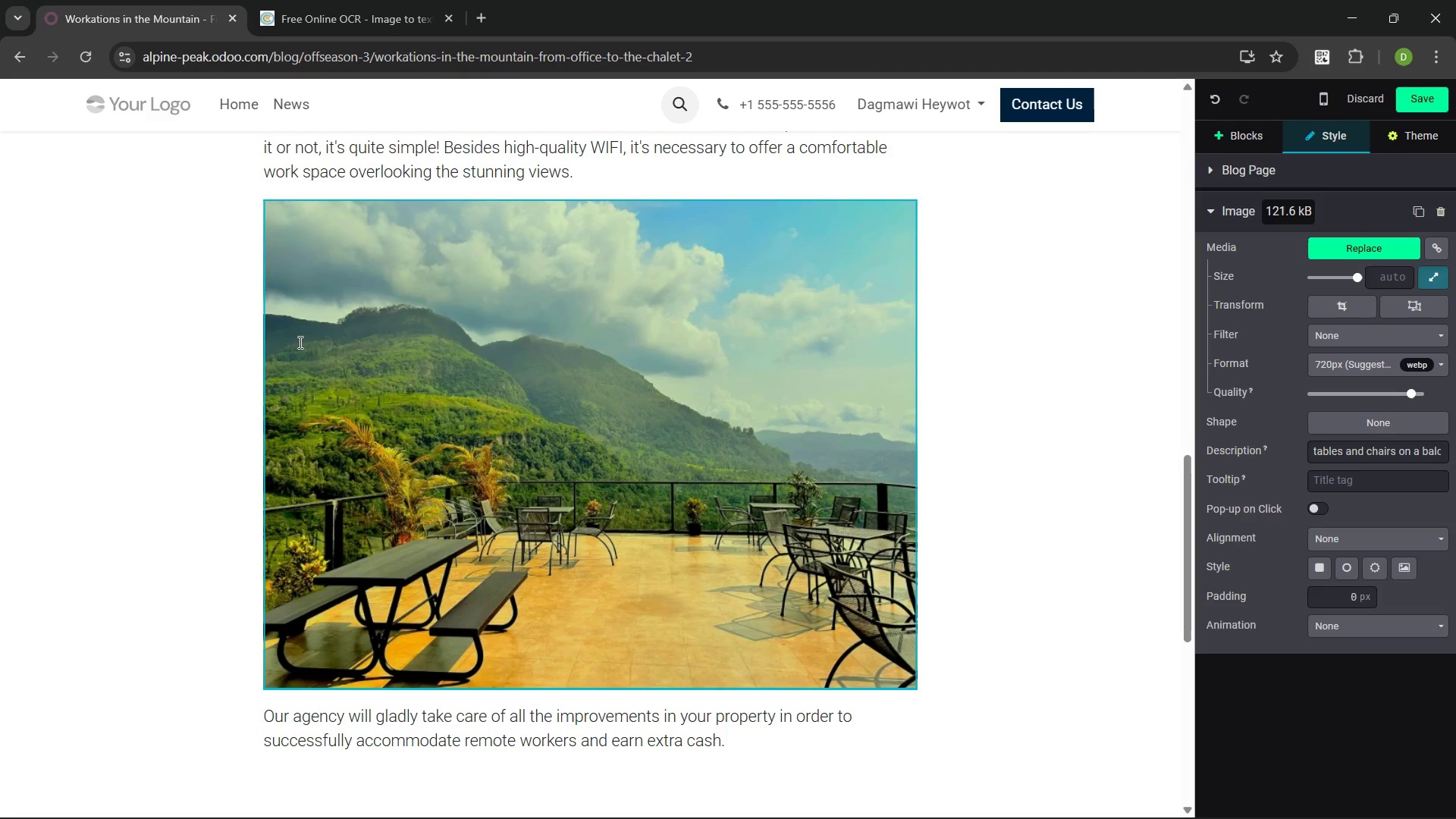 
left_click([1429, 90])
 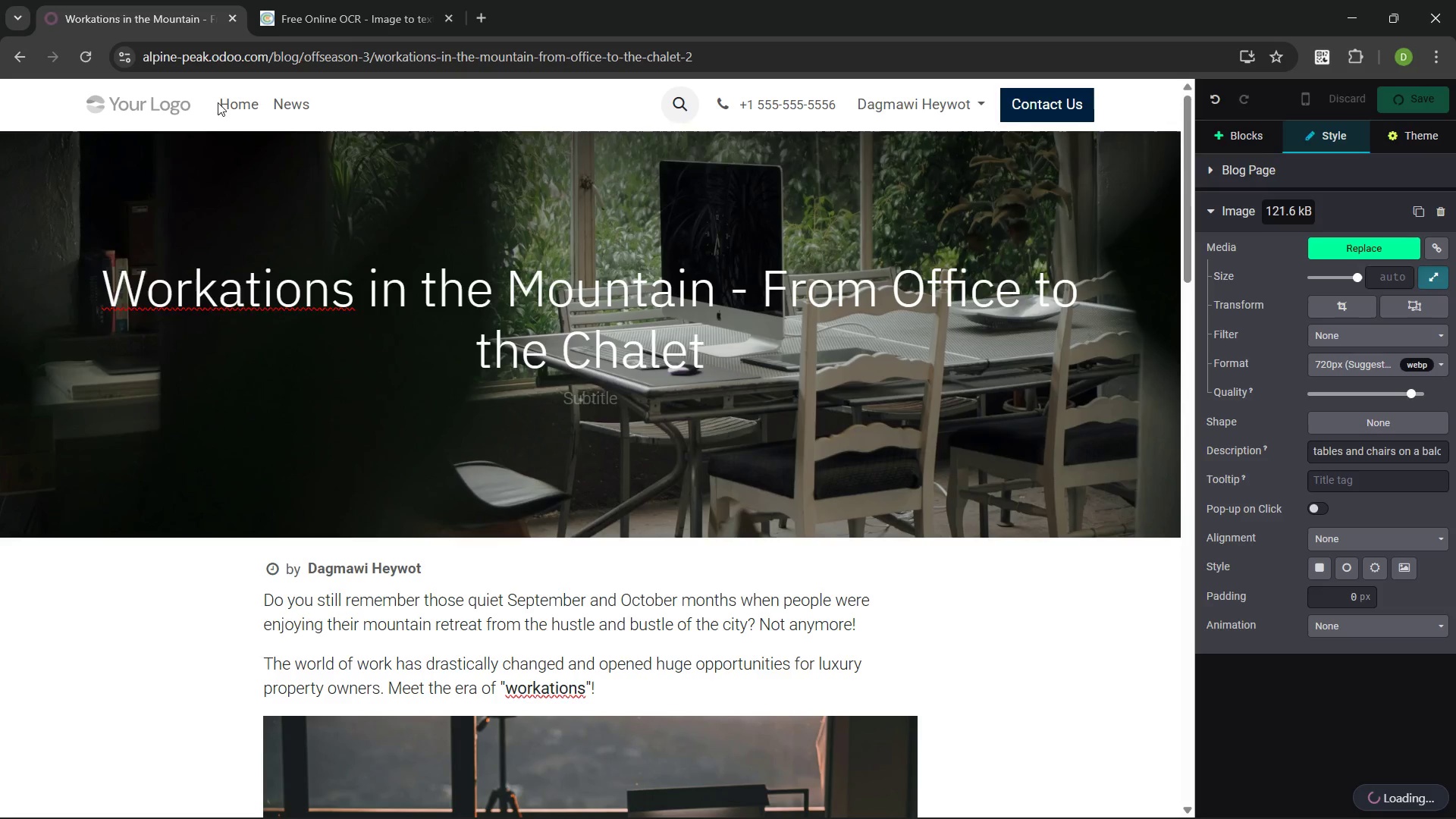 
wait(7.23)
 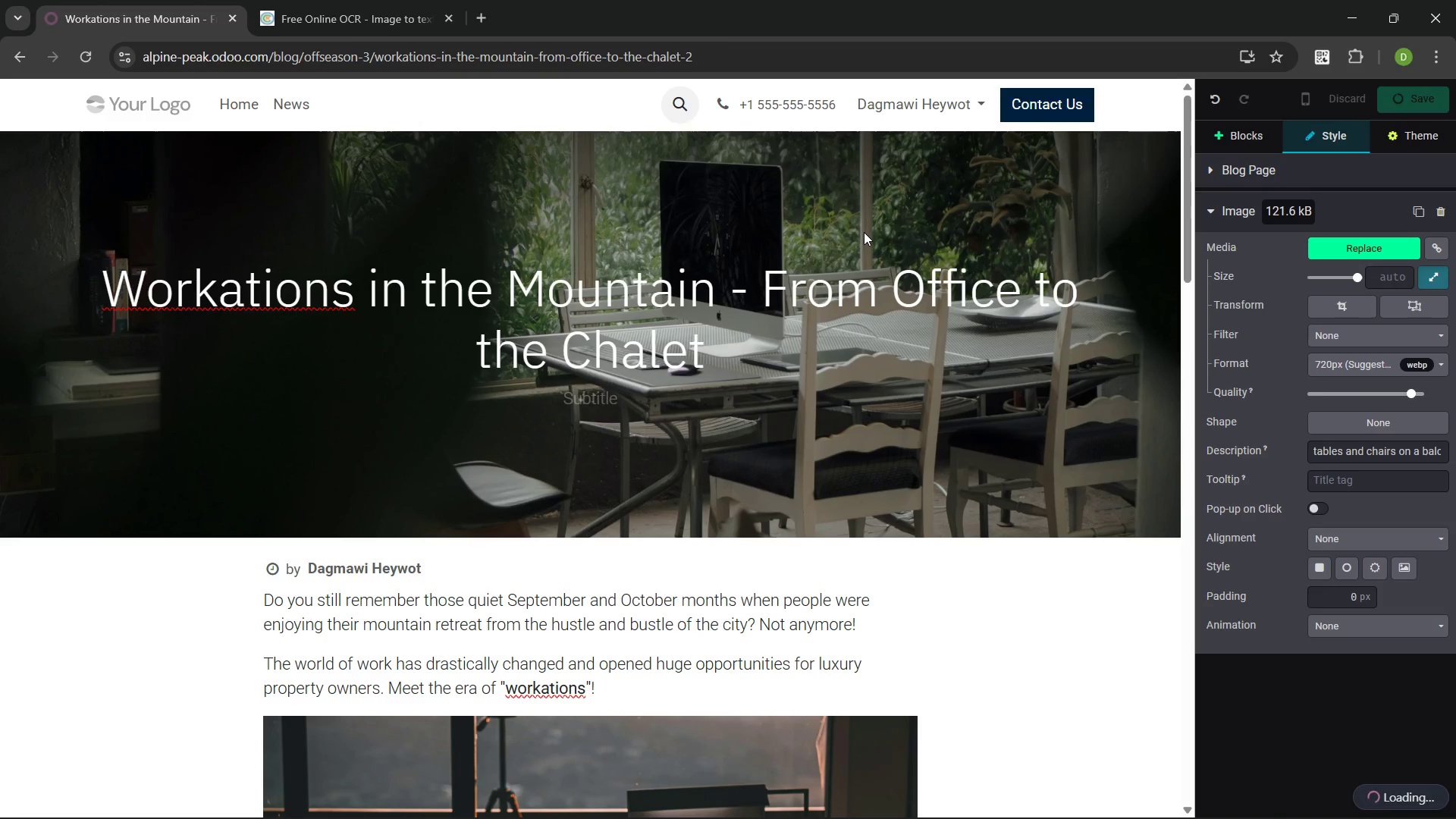 
left_click([121, 106])
 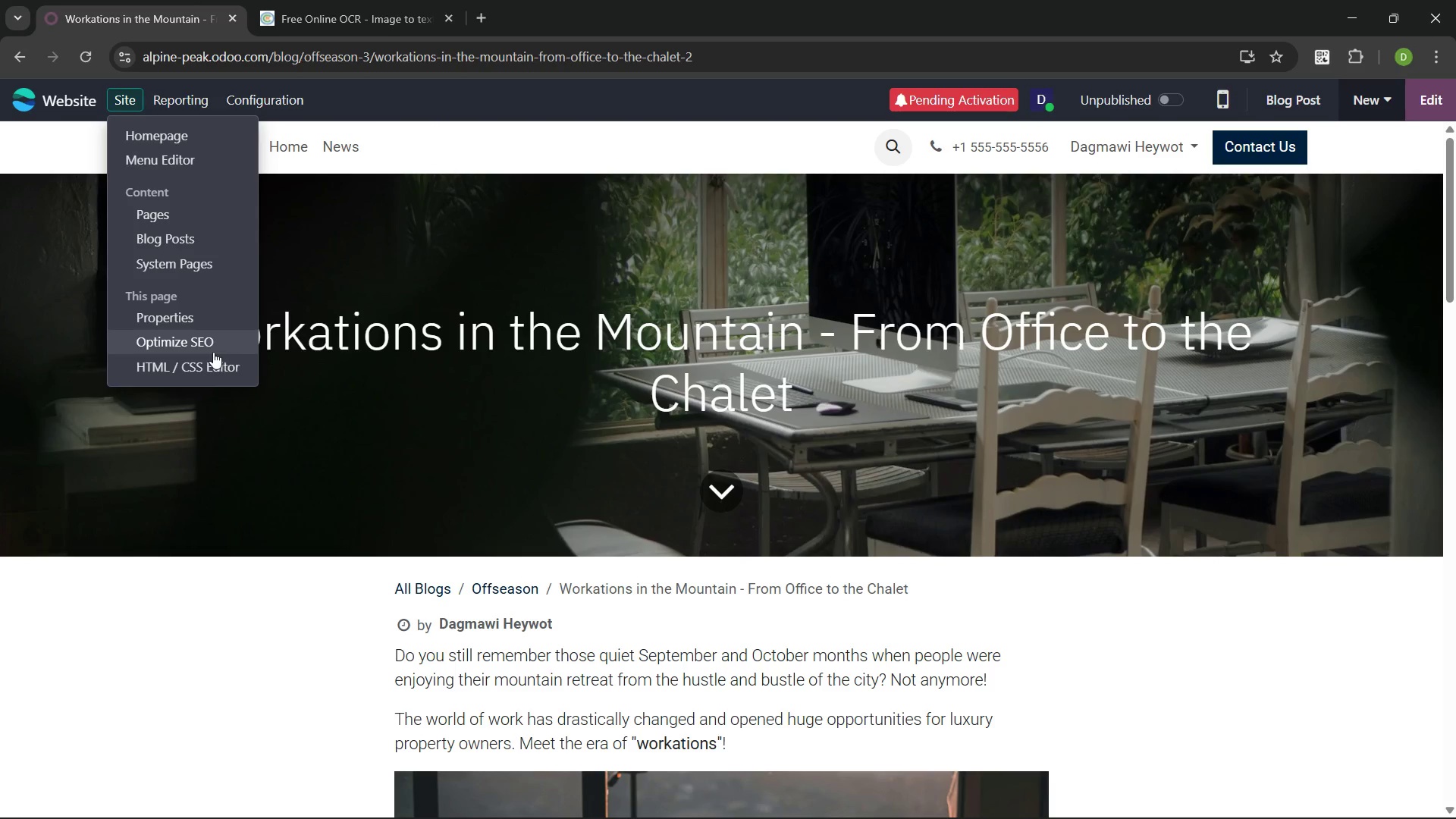 
left_click([212, 352])
 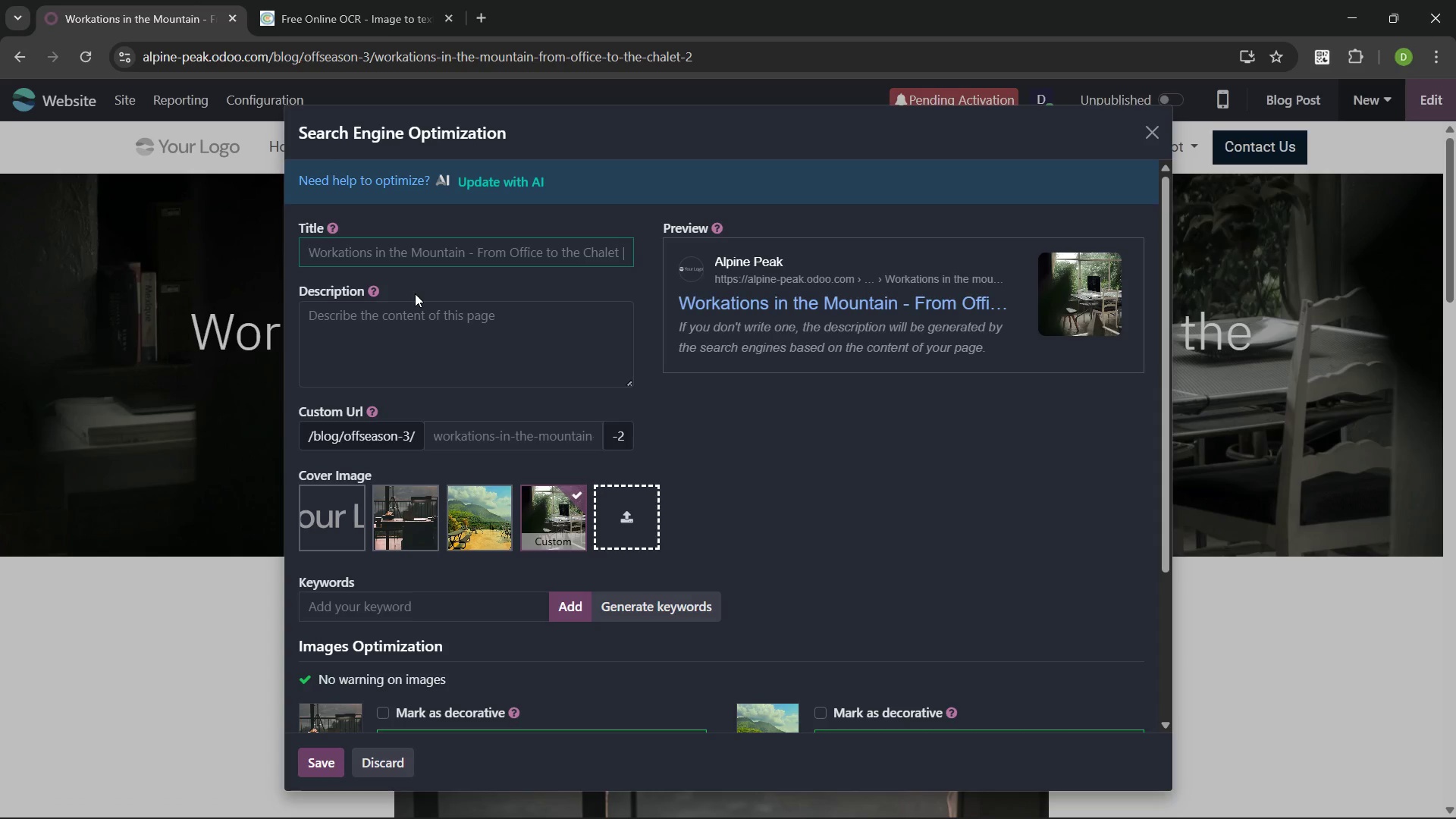 
wait(7.72)
 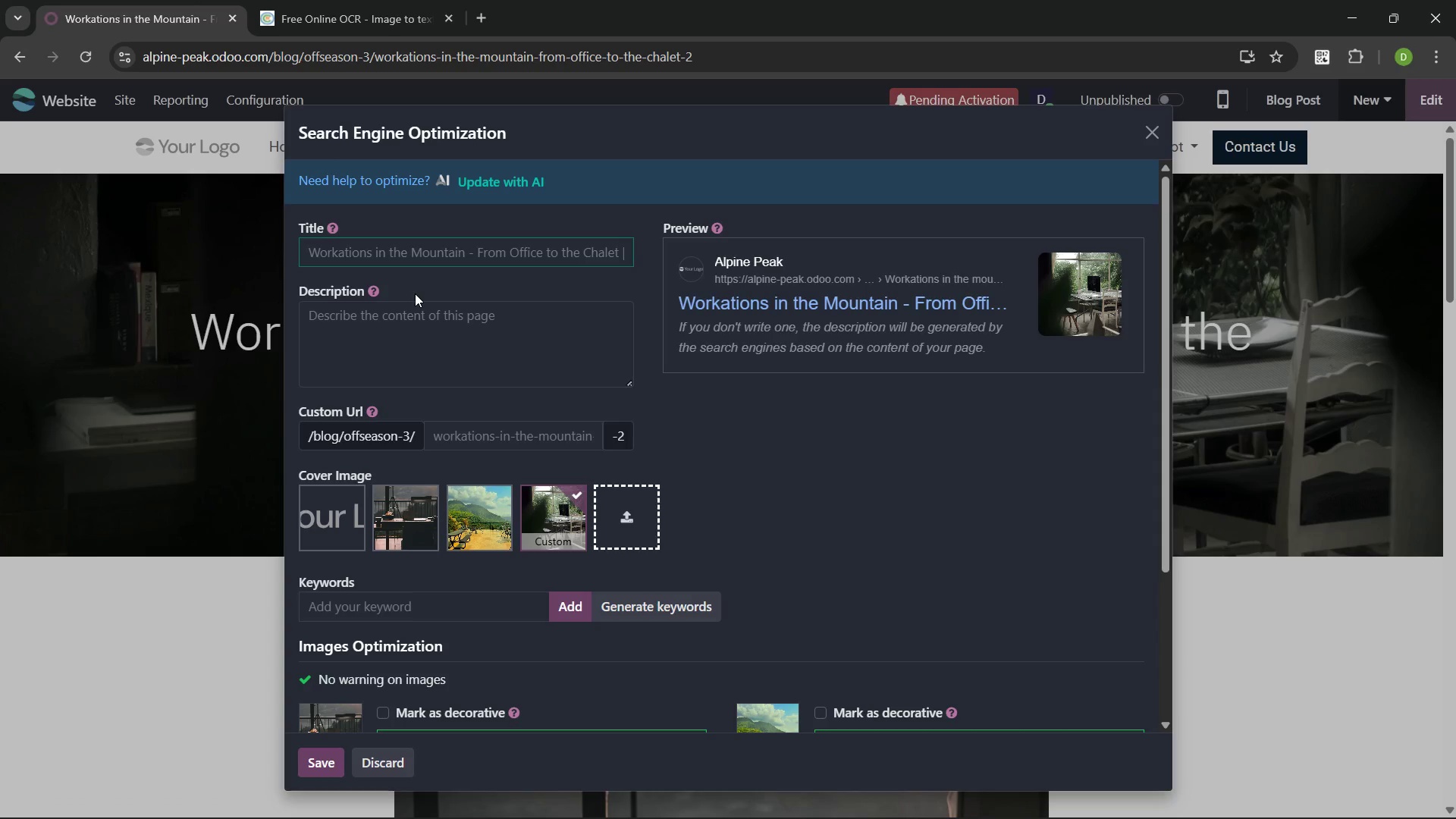 
type(Attract )
 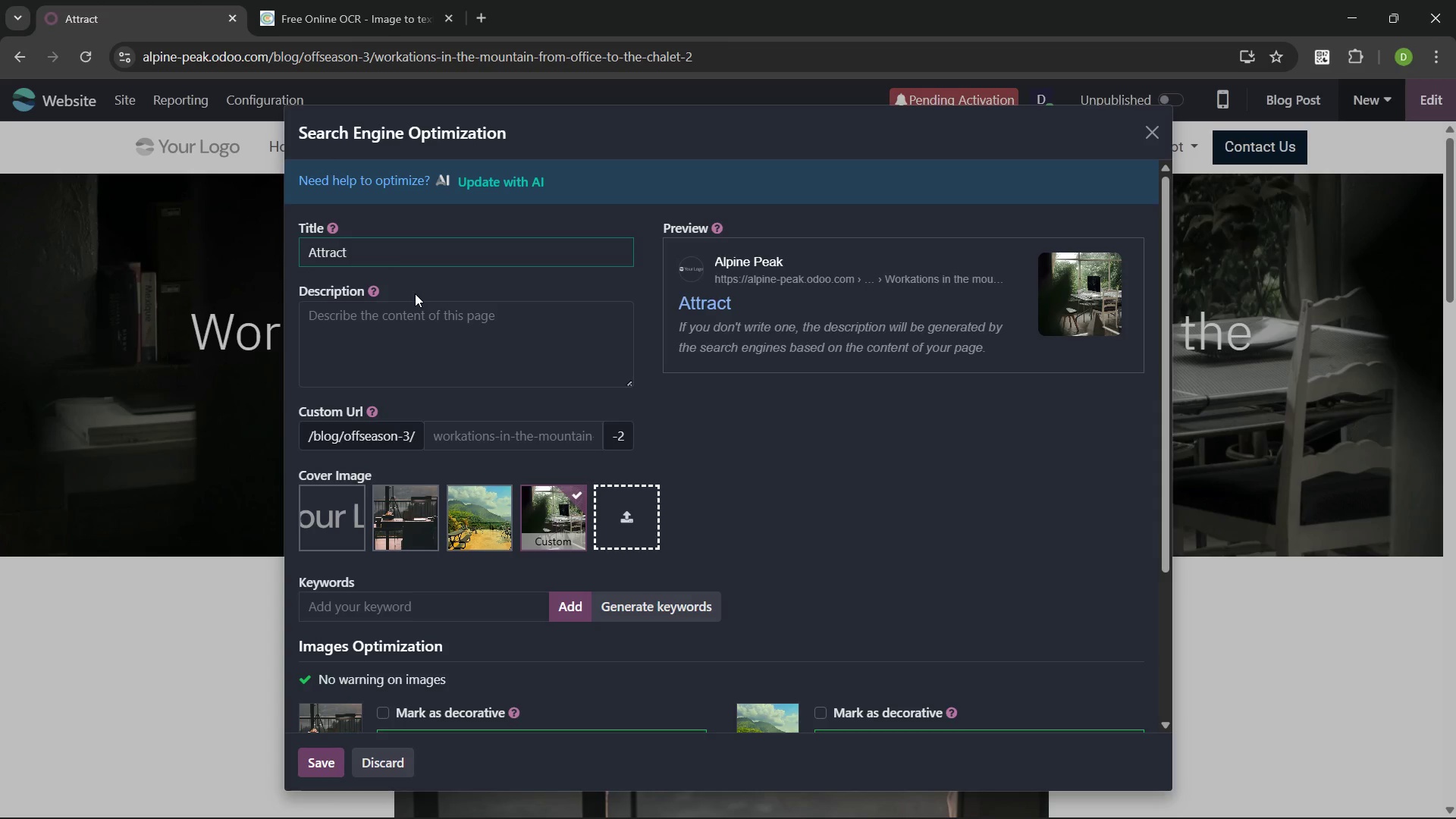 
wait(11.34)
 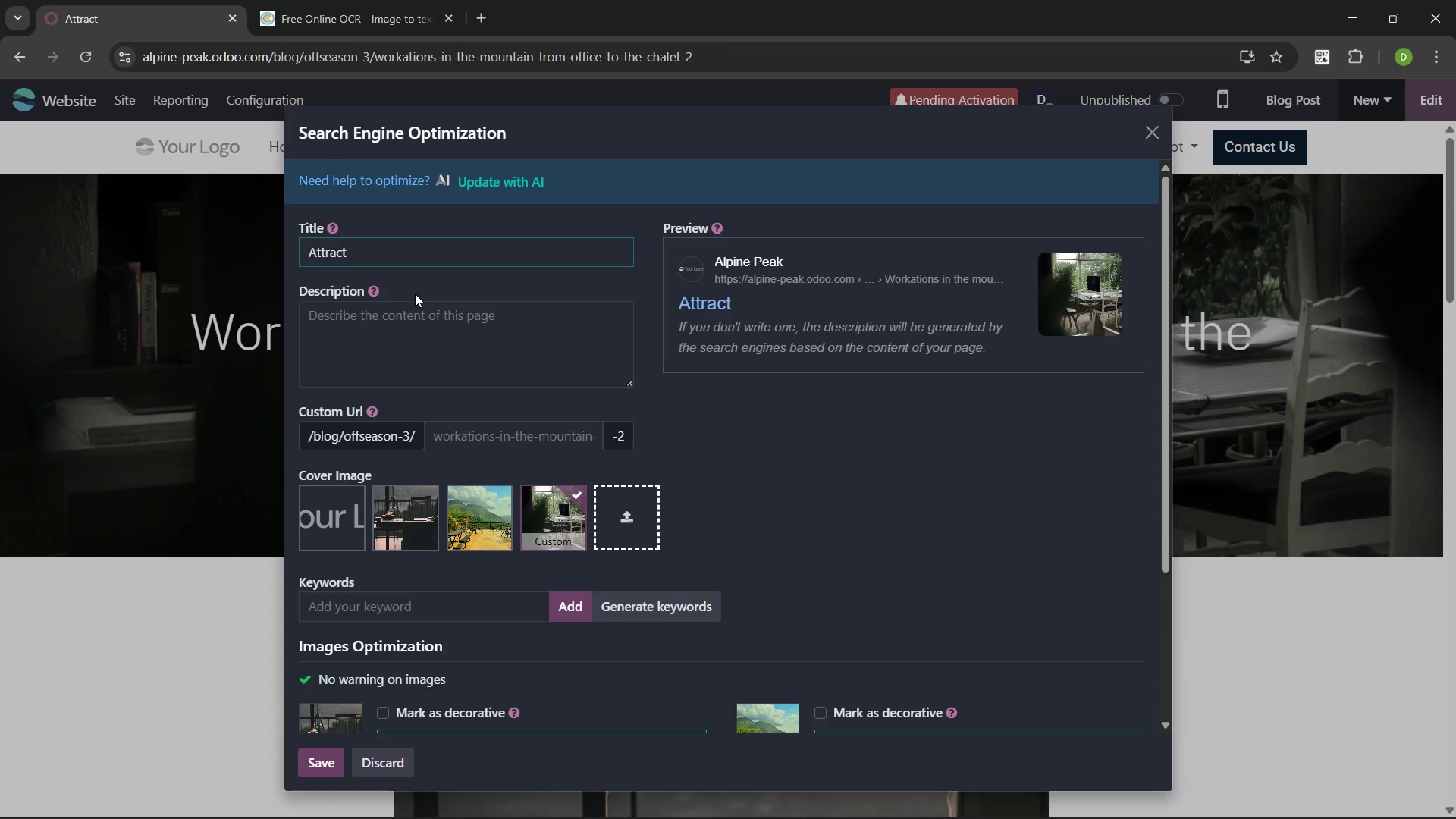 
type(Remote WOrkers for Fall CHalet STays)
 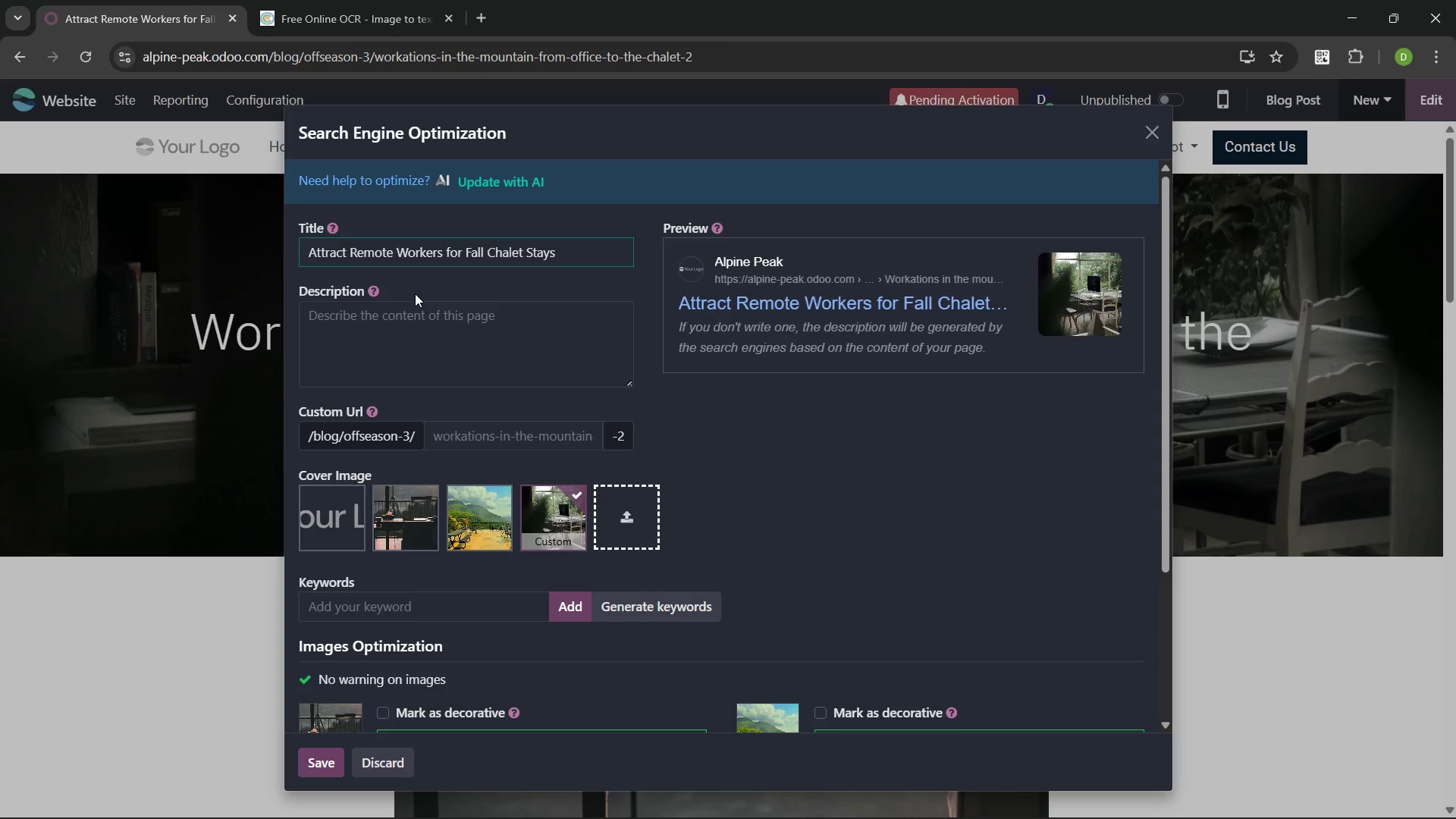 
wait(8.83)
 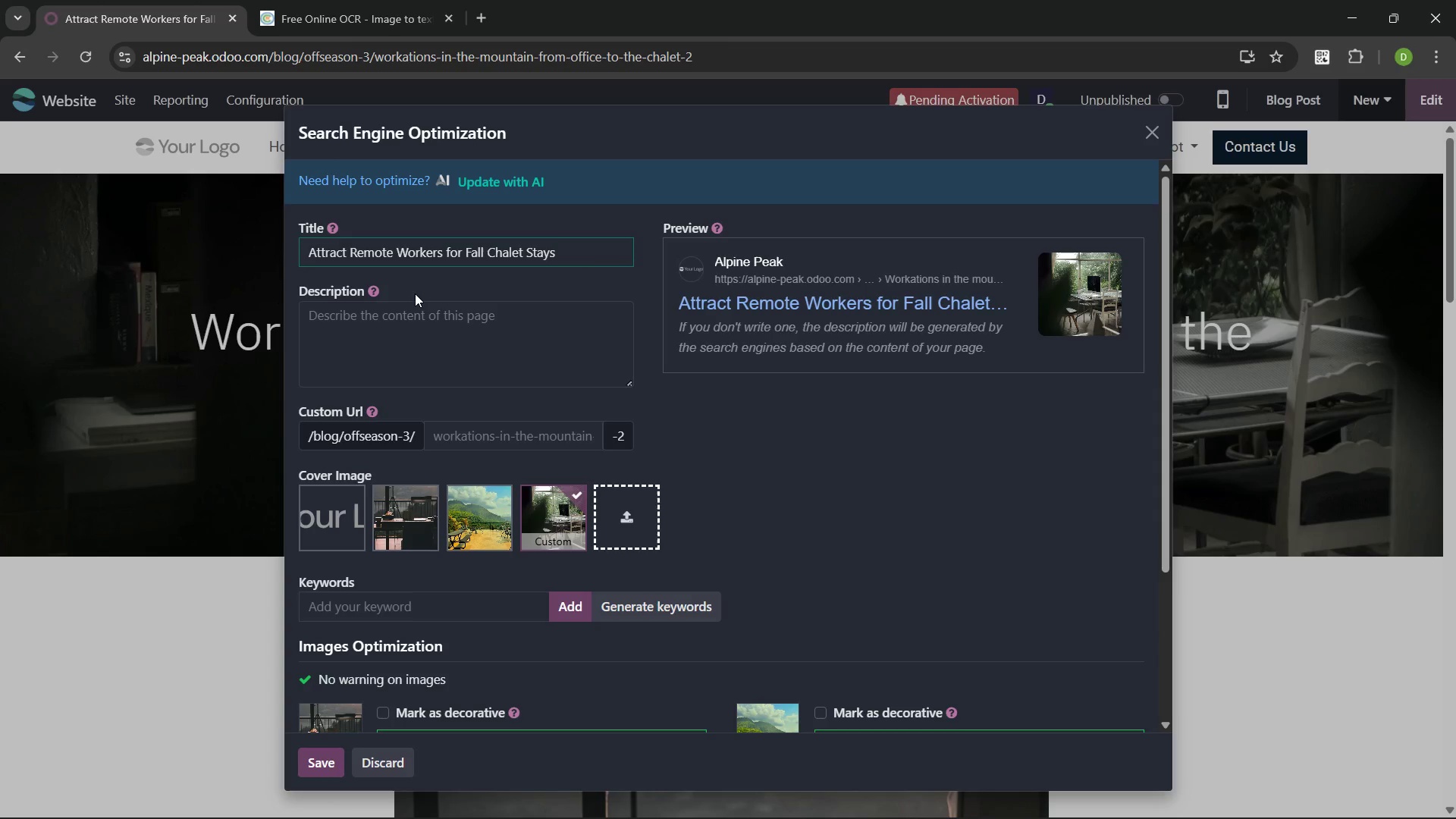 
left_click([499, 330])
 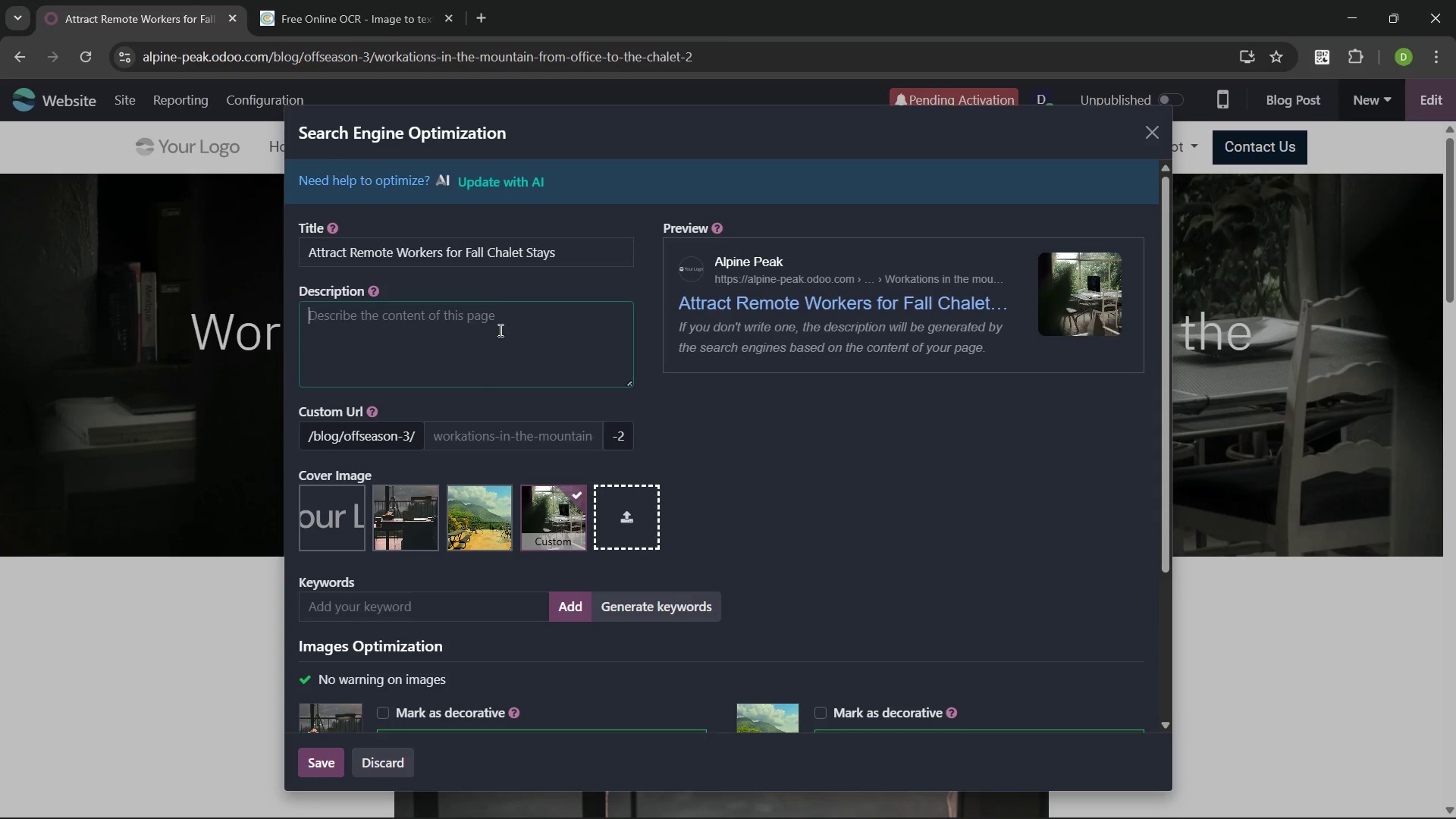 
hold_key(key=ShiftLeft, duration=1.51)
 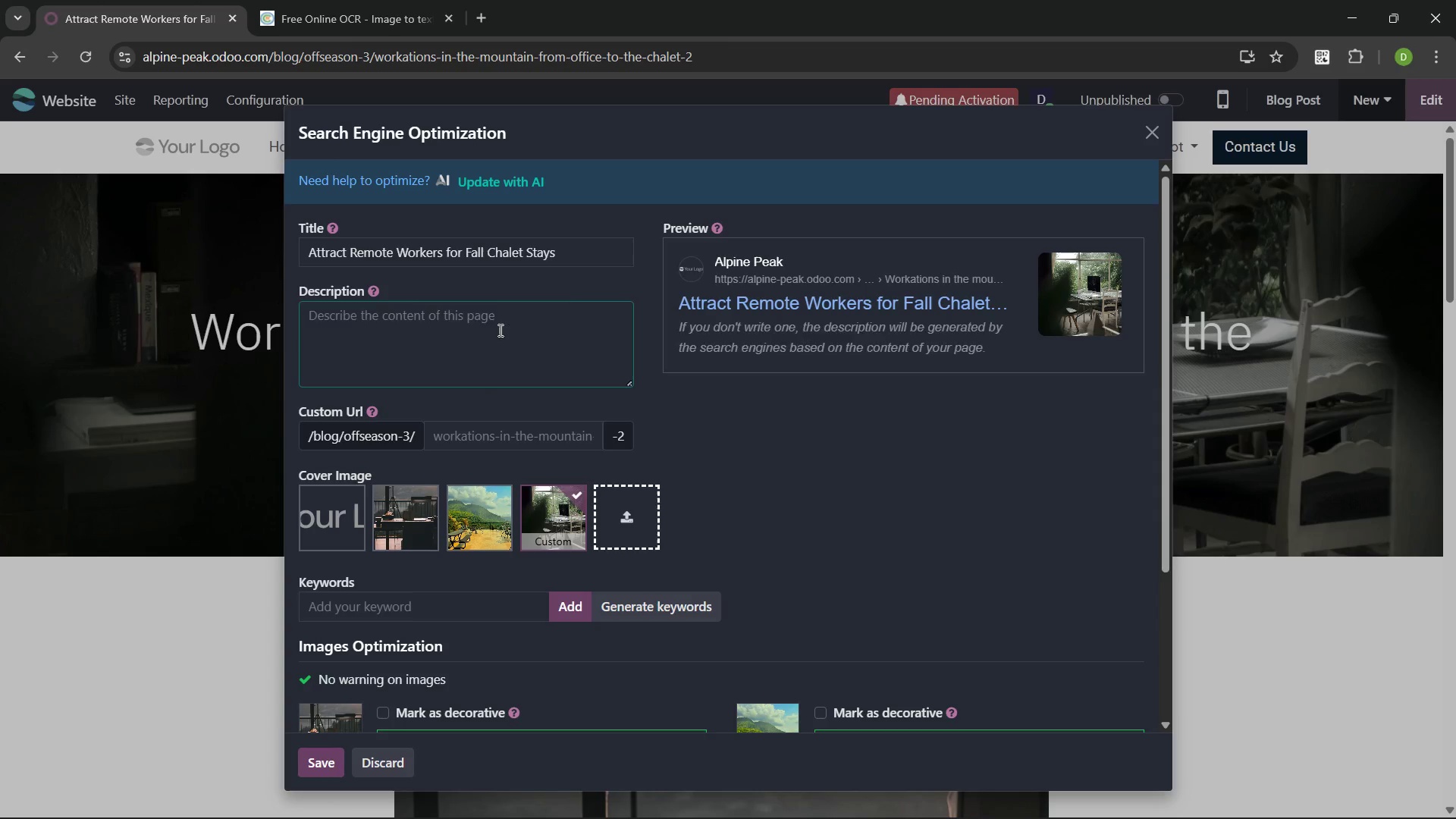 
type(Turn the "slow season" intto )
key(Backspace)
key(Backspace)
key(Backspace)
type(o revenue generating powerhouse )
key(Backspace)
type(. Latn)
key(Backspace)
key(Backspace)
type(rn how to market mountain home to m)
key(Backspace)
type(the moren )
 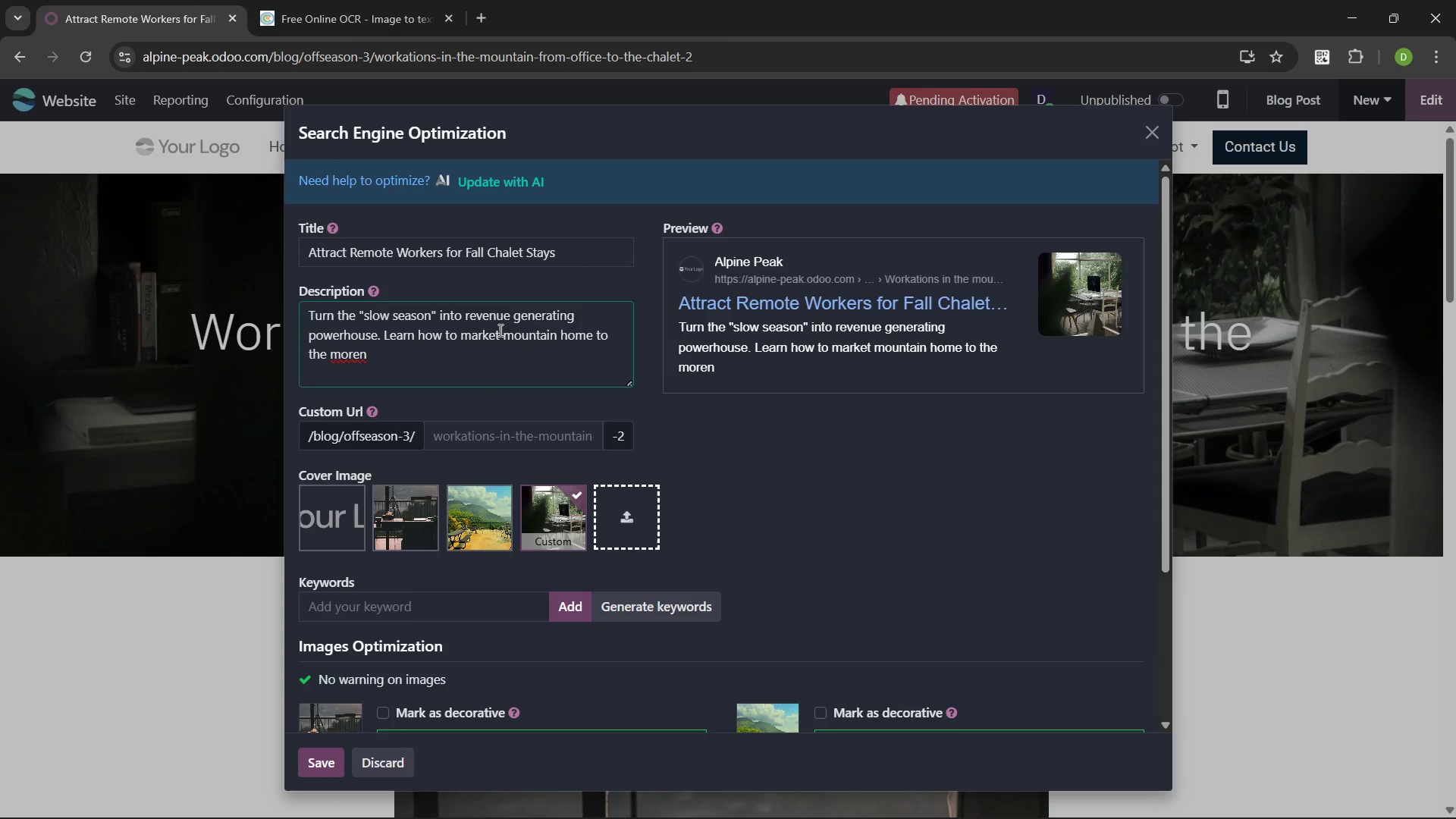 
key(Control+ControlLeft)
 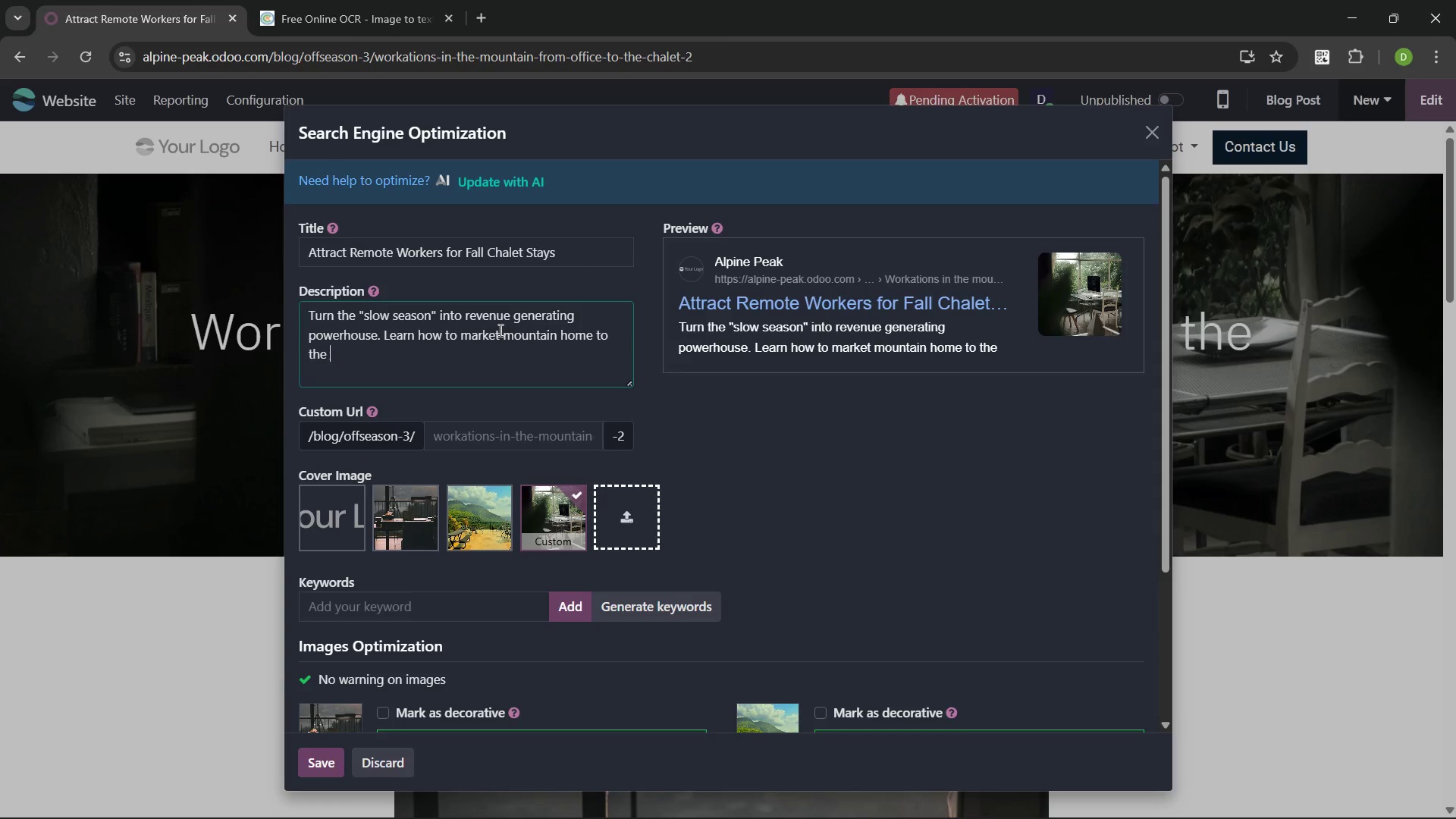 
key(Control+Backspace)
 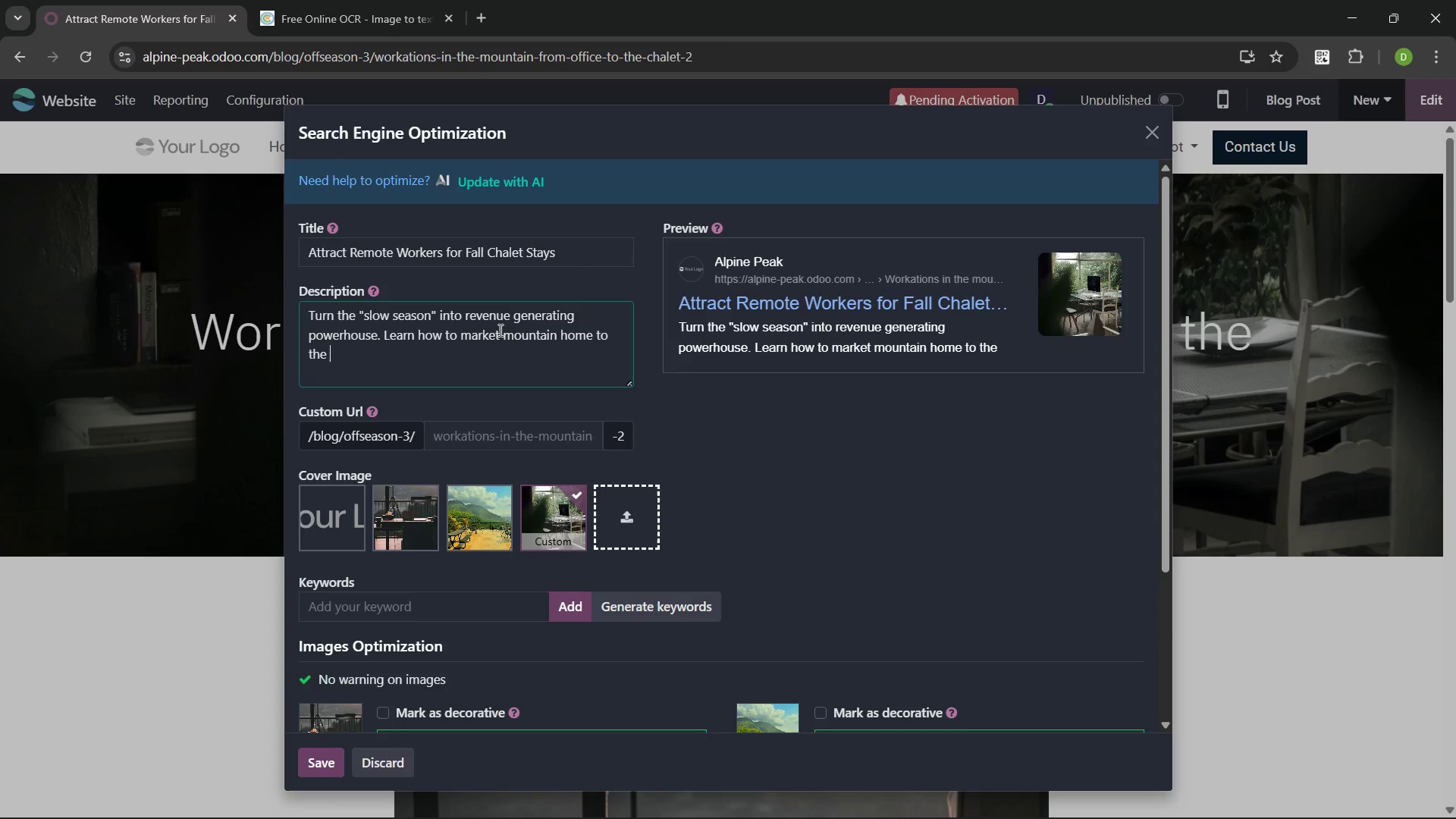 
type(modern remote professional. )
 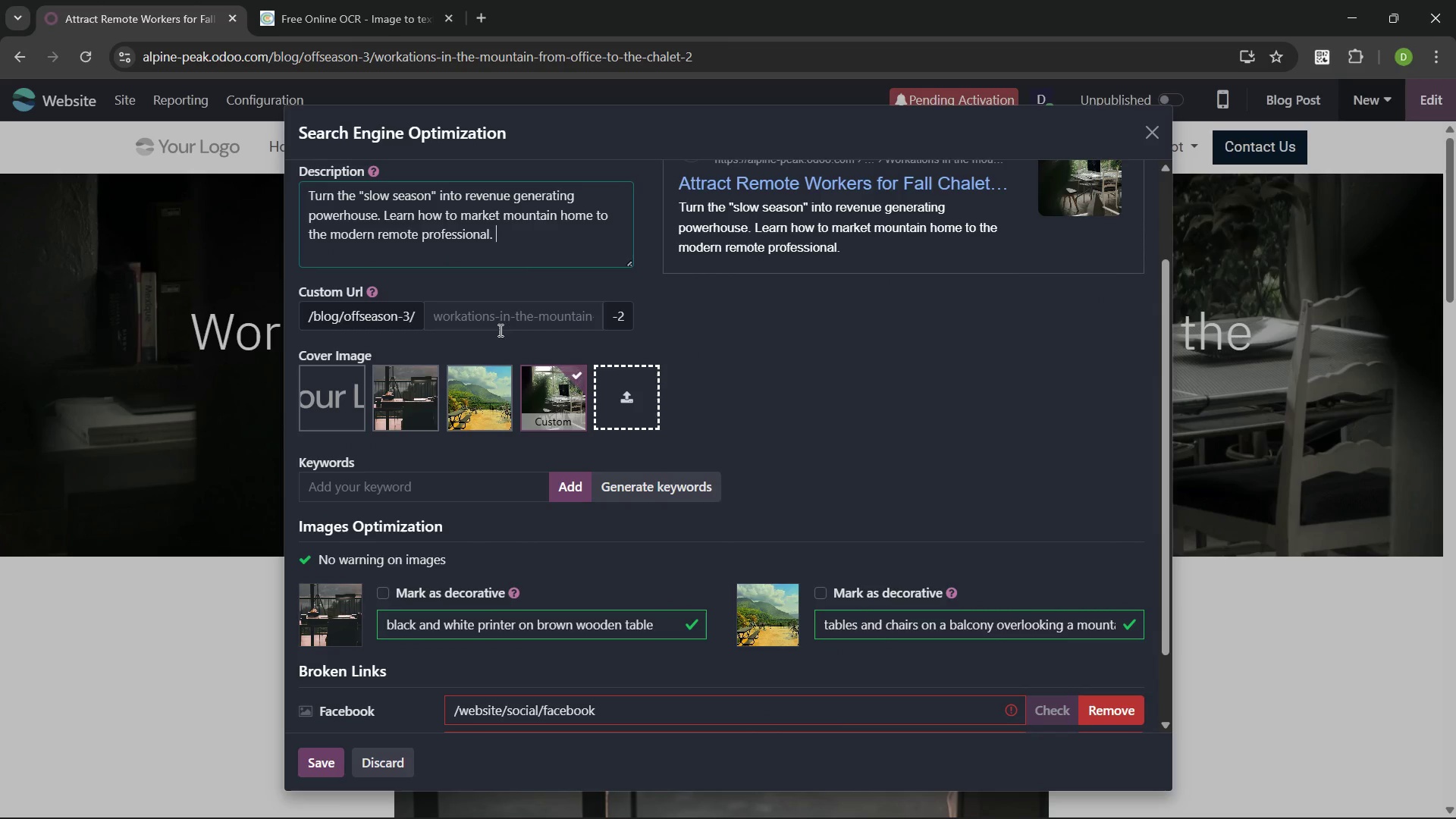 
wait(14.89)
 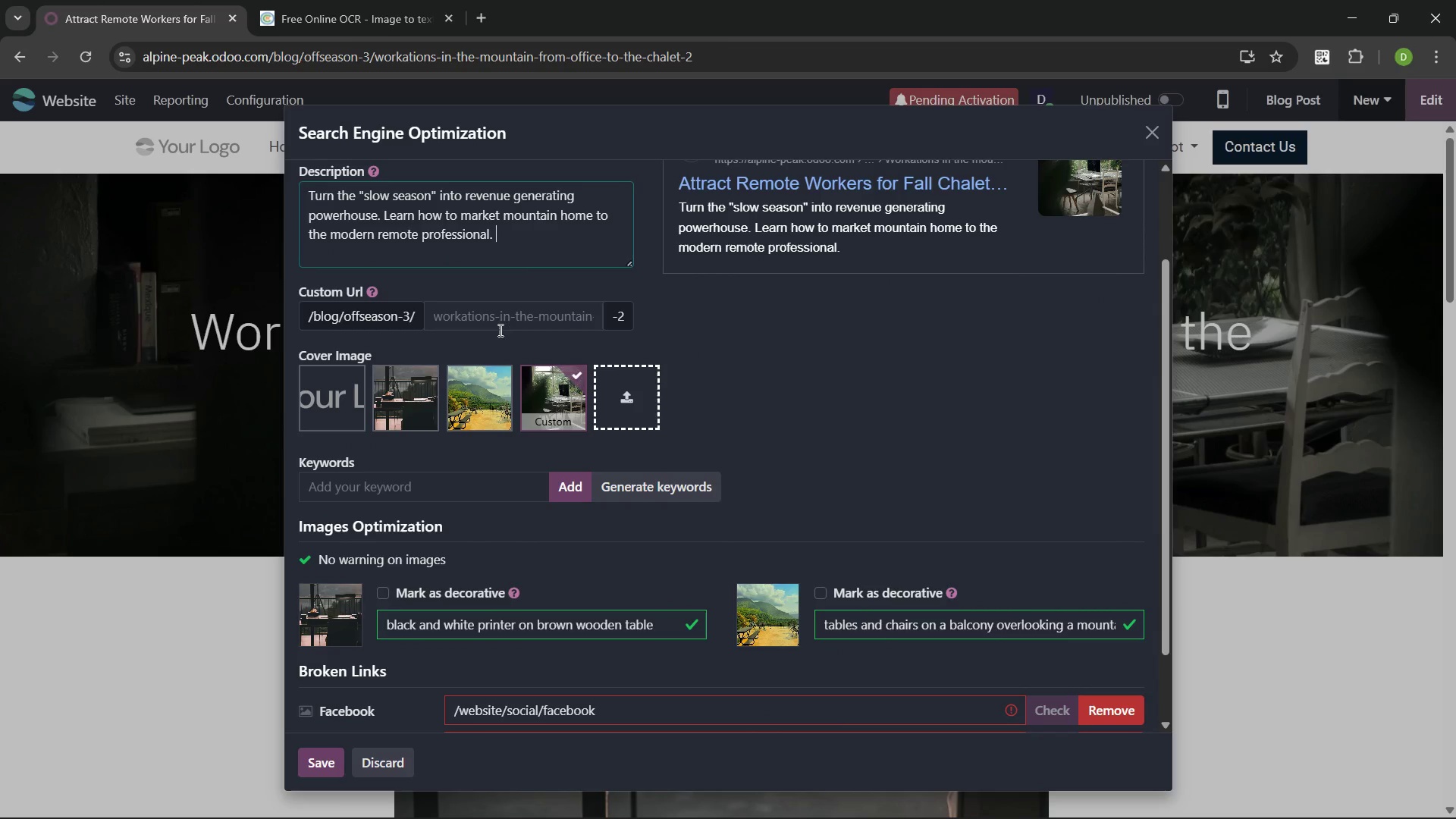 
left_click([485, 482])
 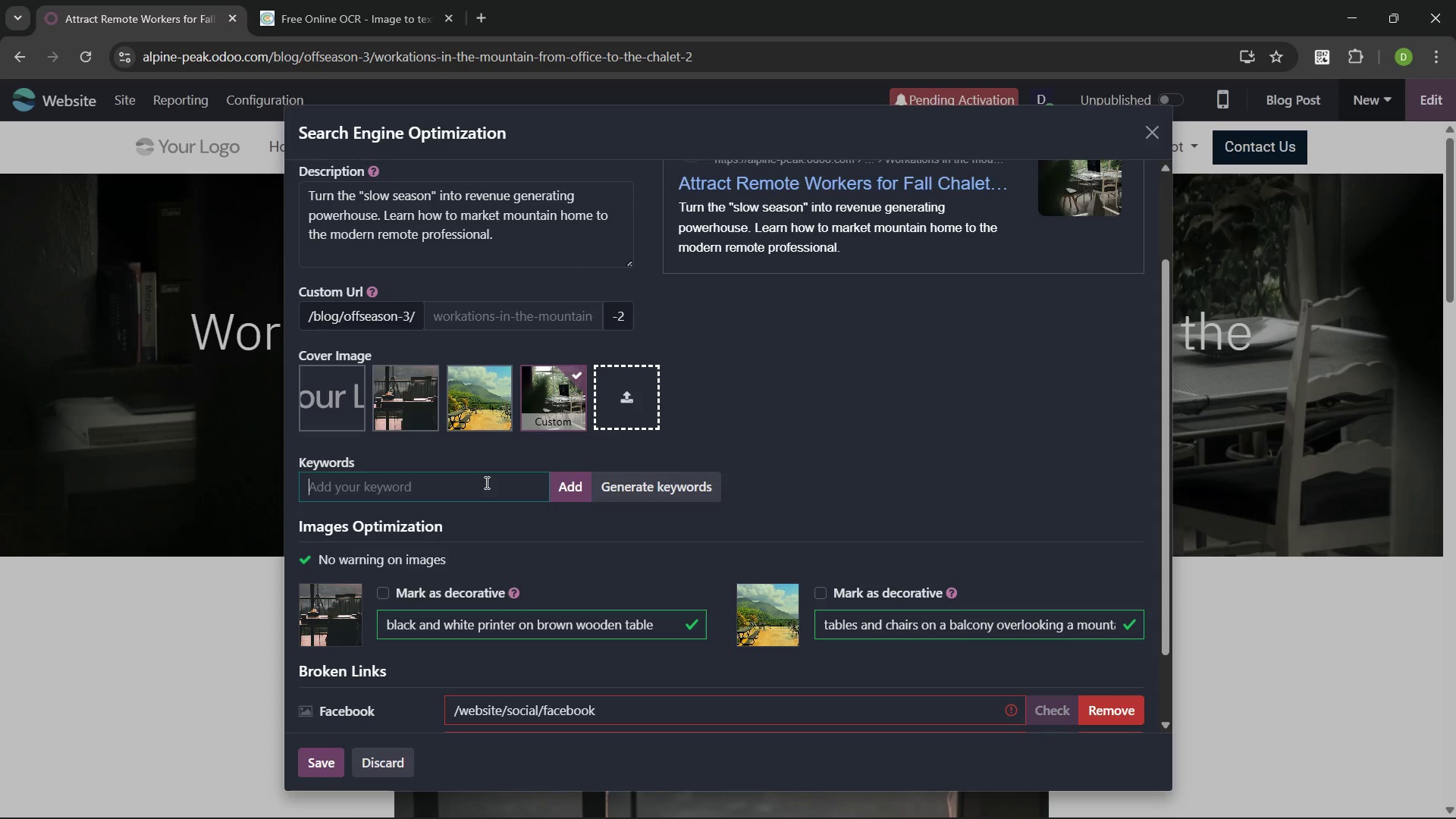 
wait(33.81)
 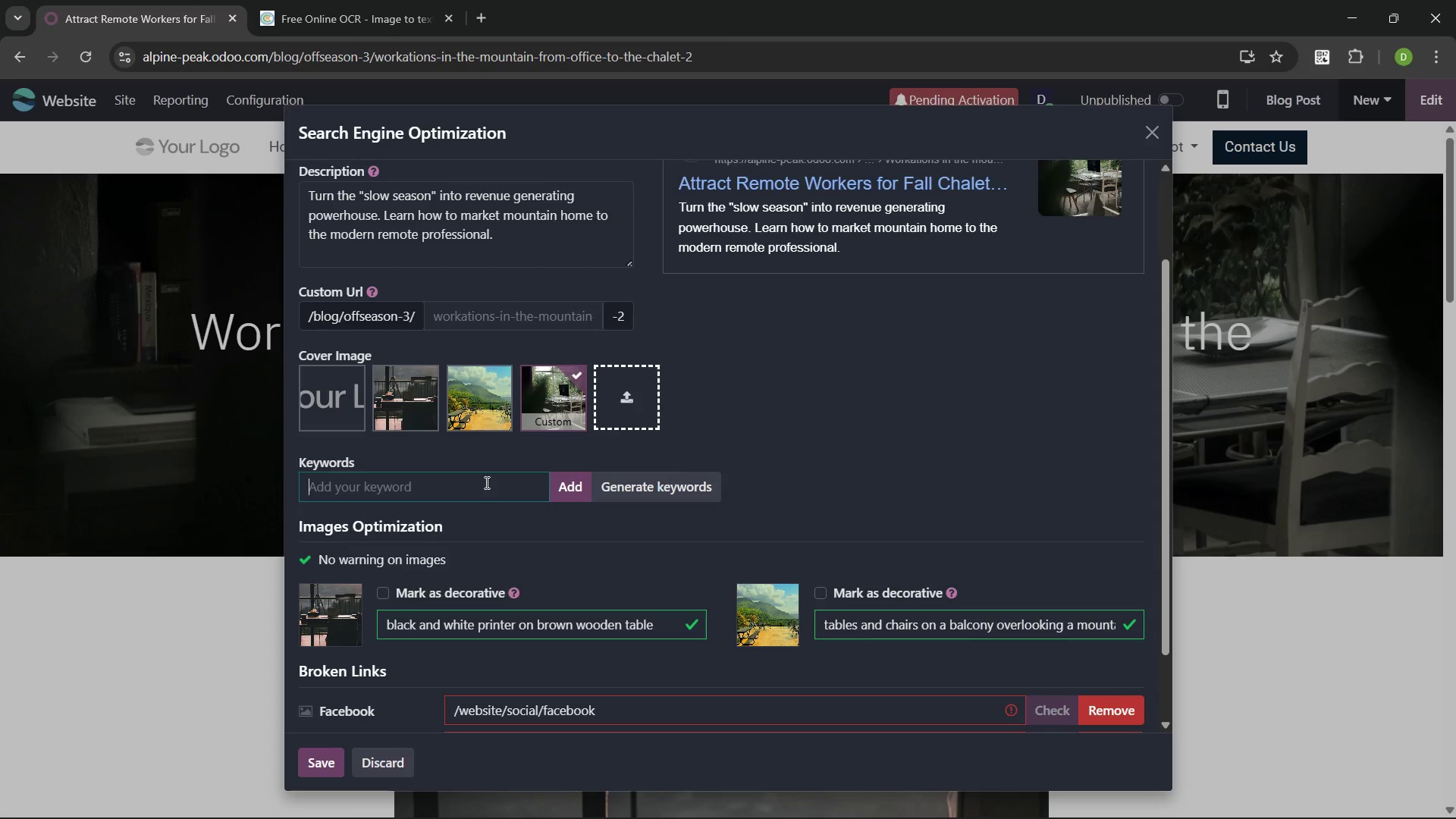 
type(off season revenue)
 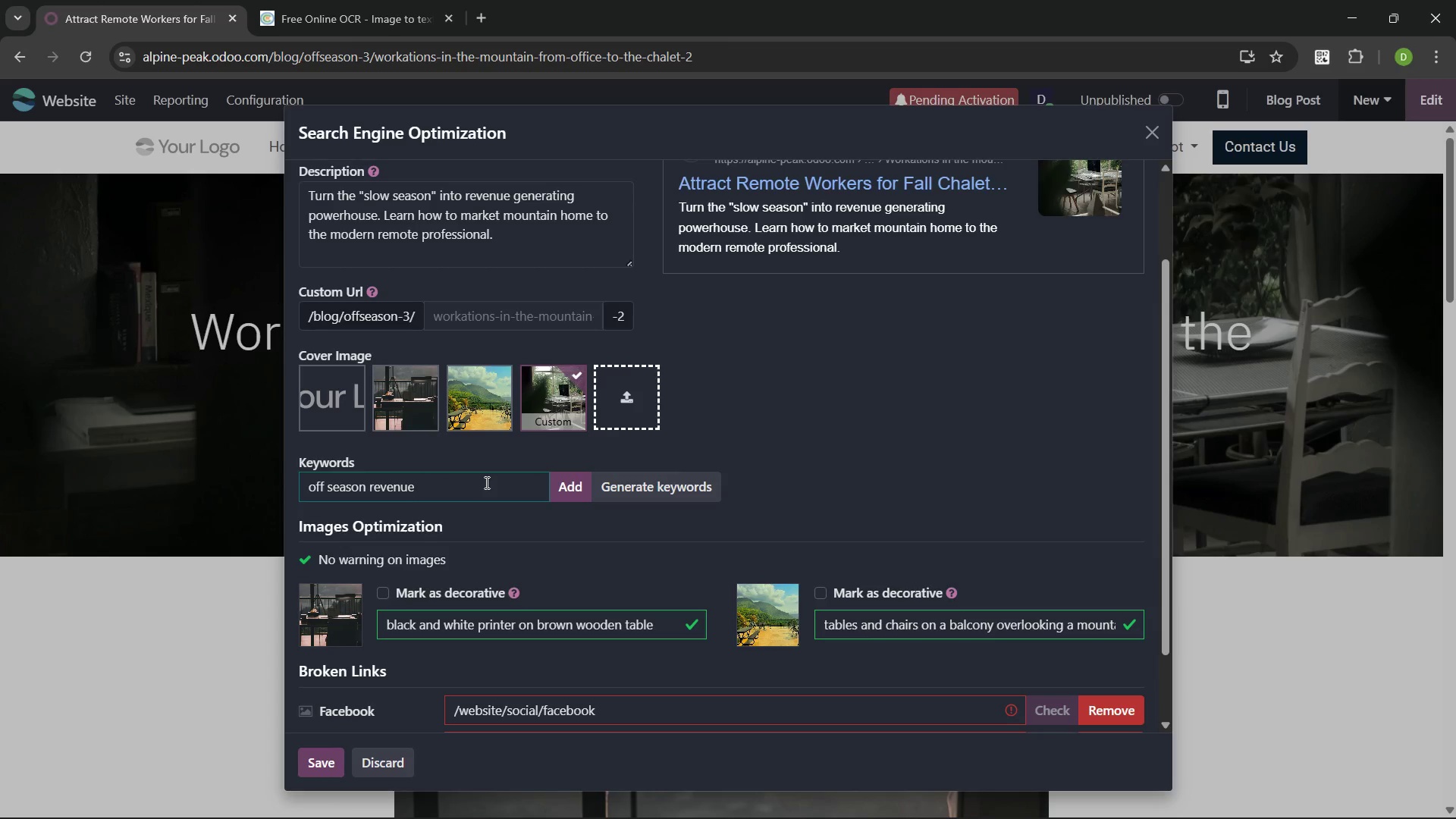 
key(Enter)
 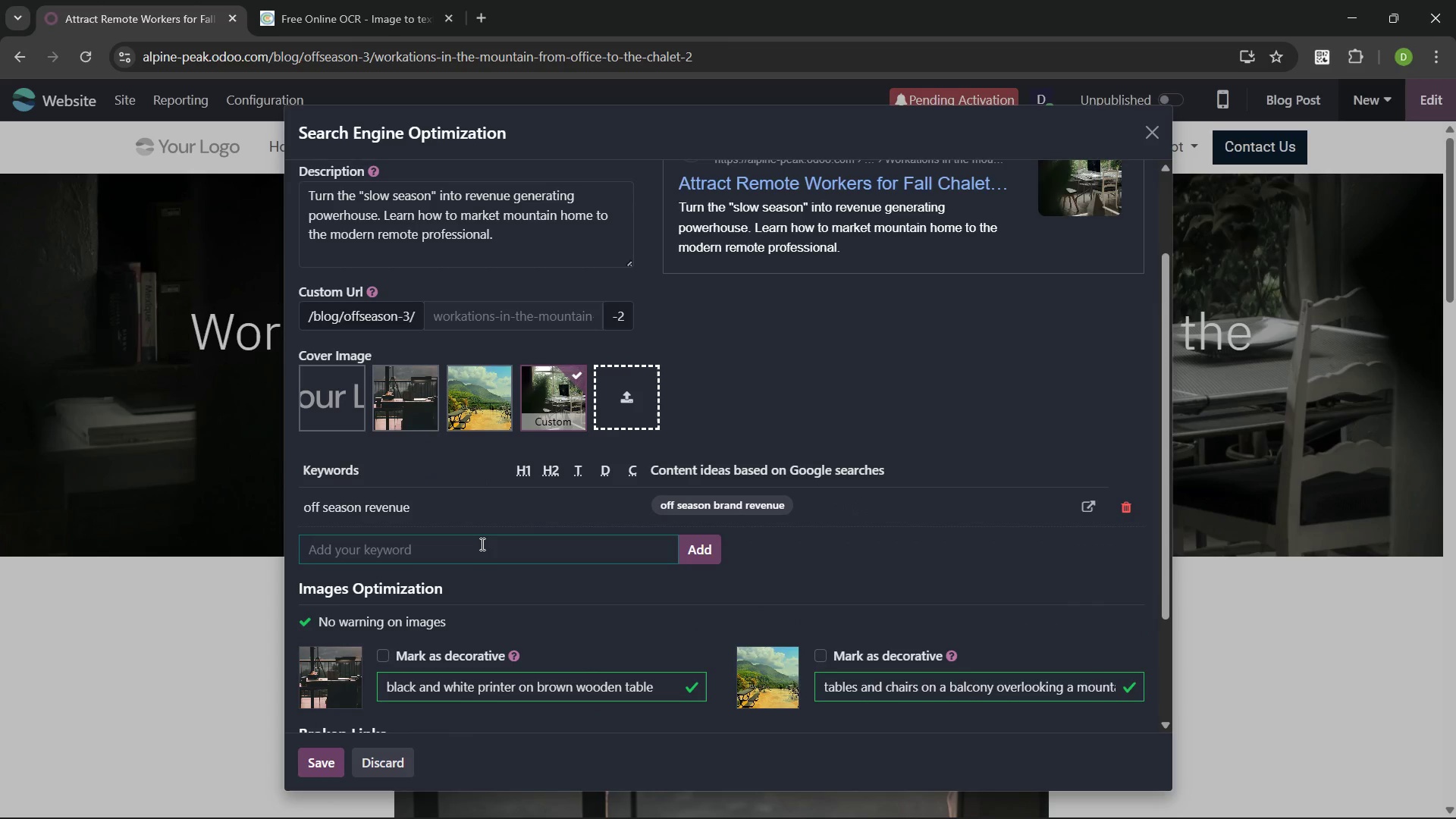 
type(remote wor )
key(Backspace)
type(k)
 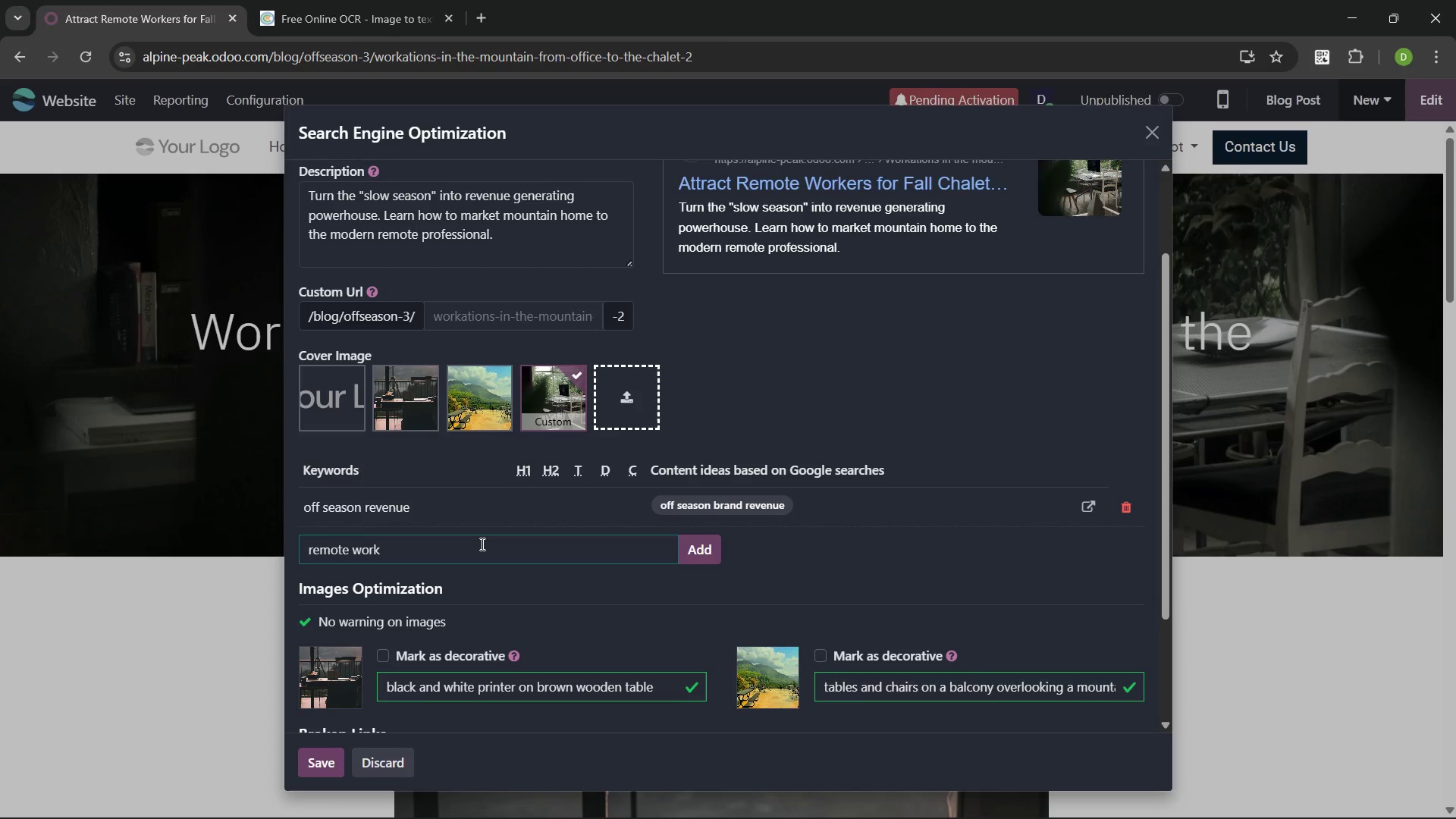 
key(Enter)
 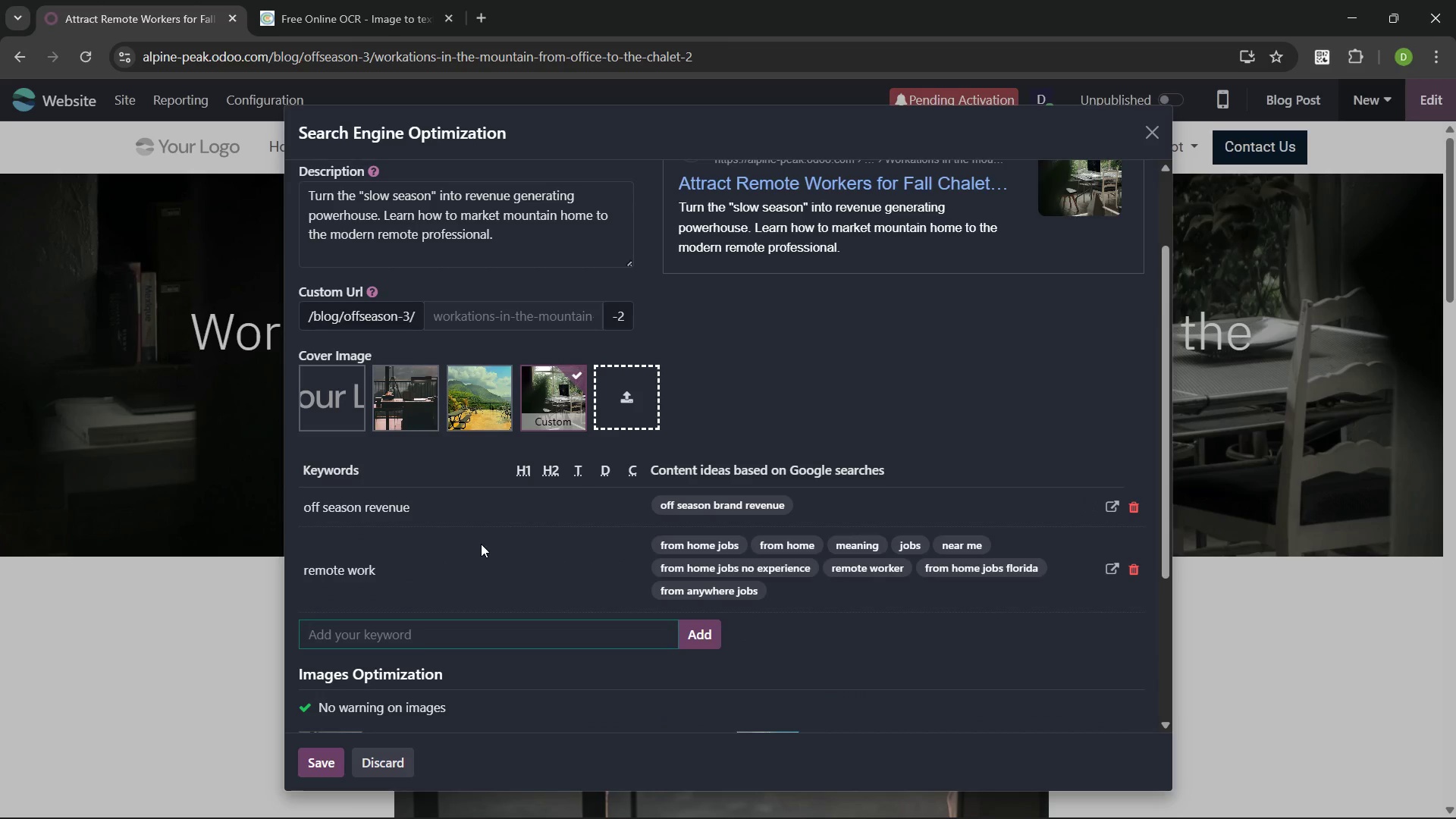 
type(workation)
 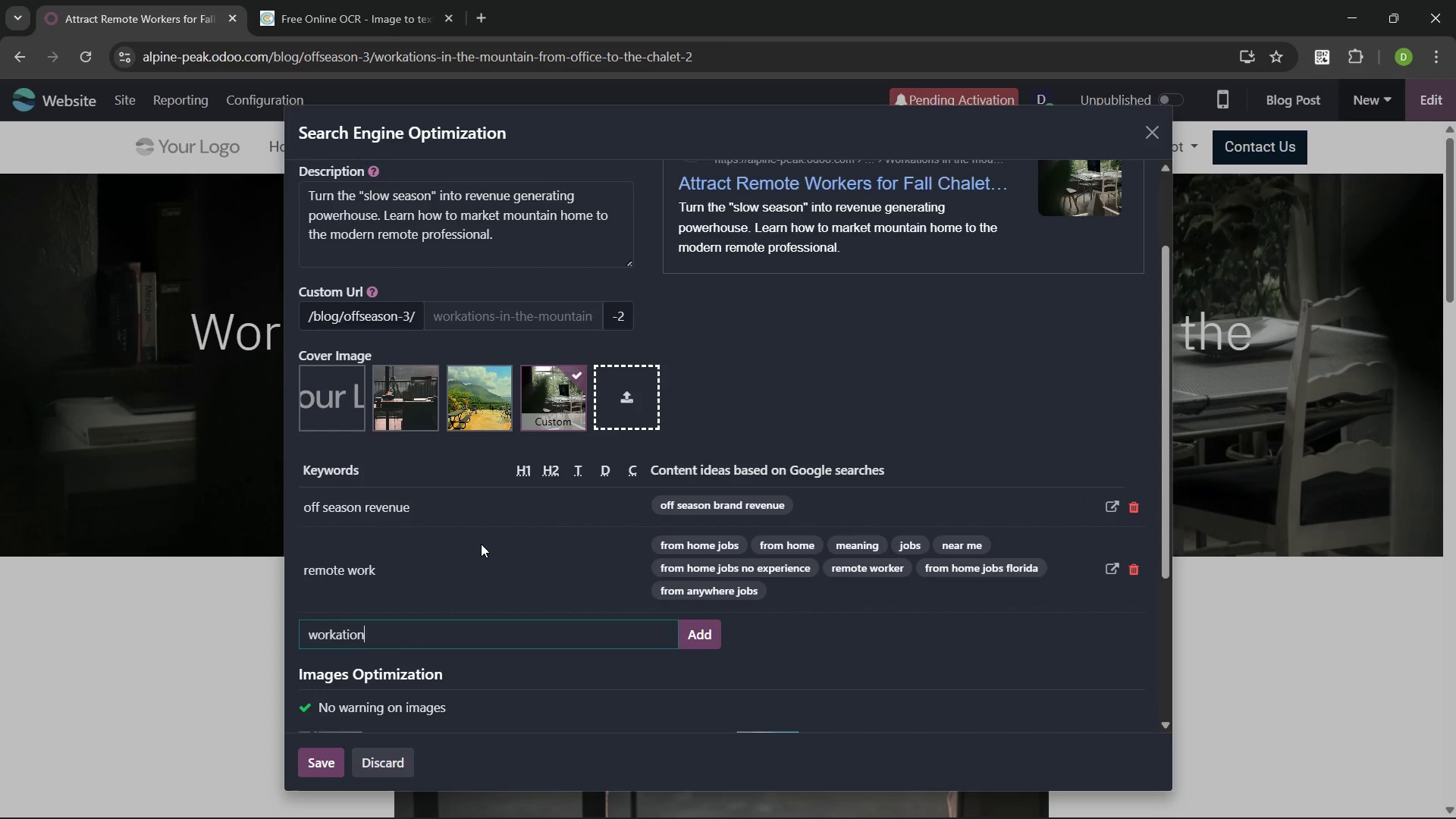 
key(Enter)
 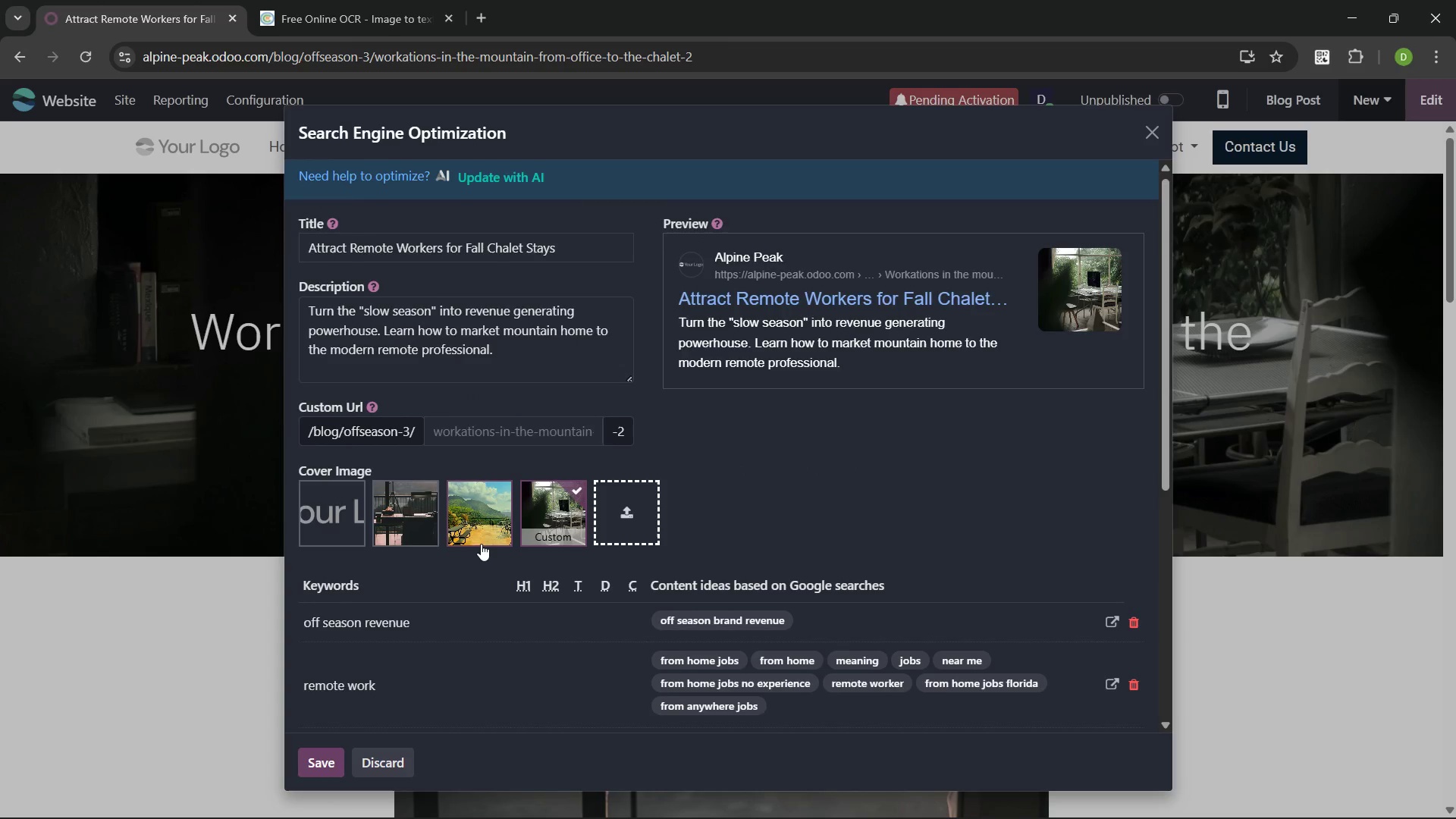 
wait(13.66)
 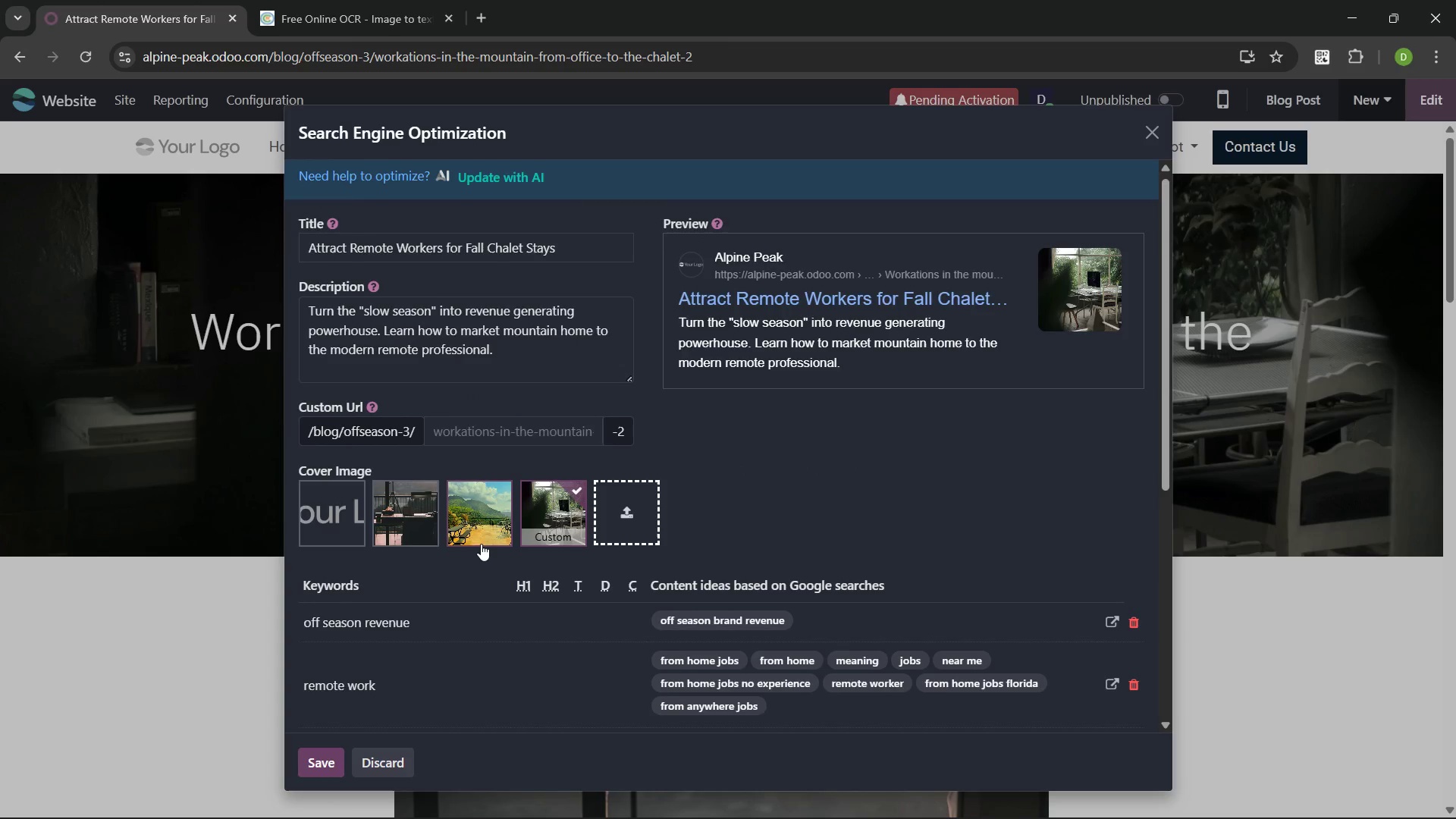 
left_click([1140, 488])
 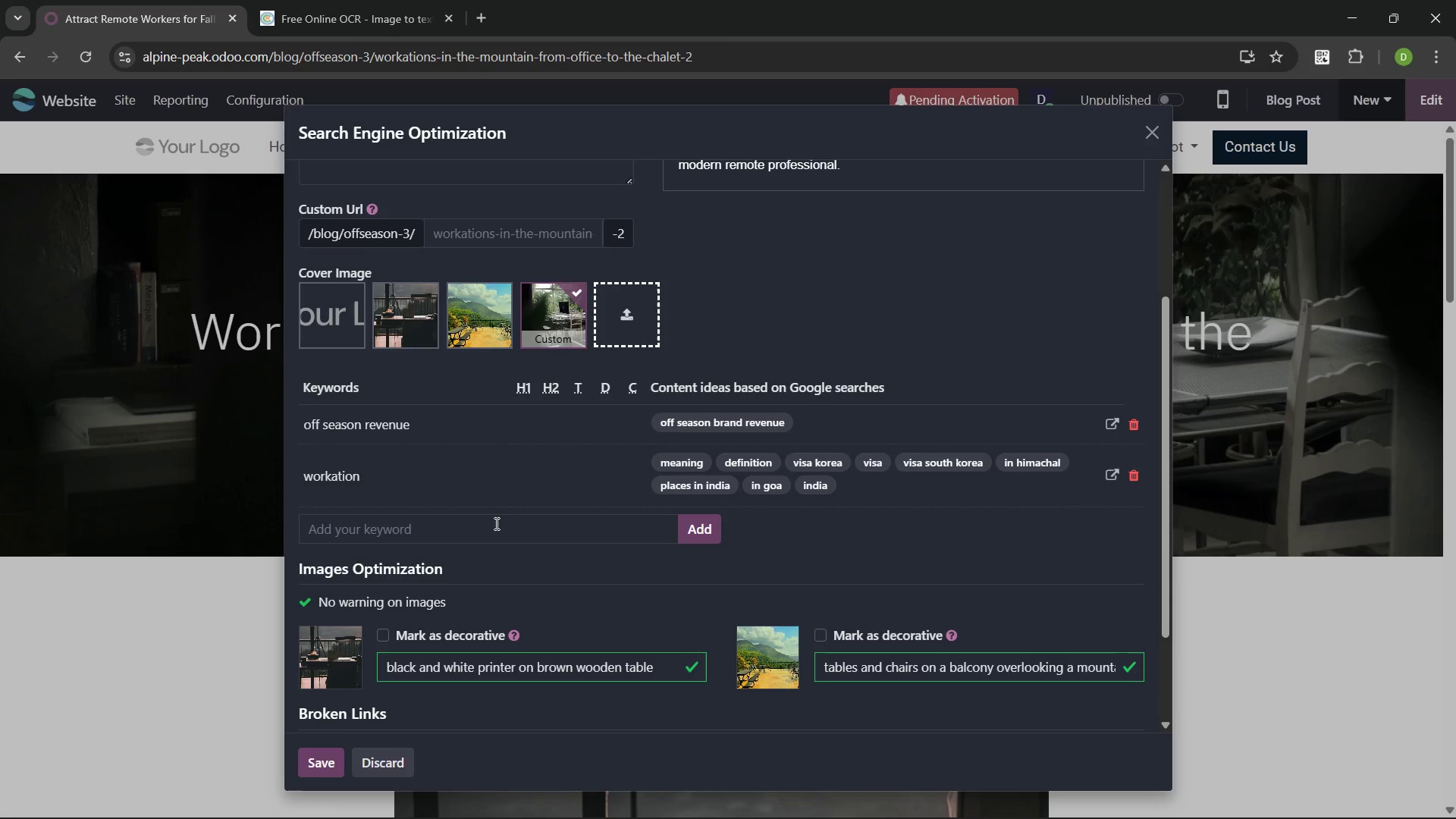 
left_click([494, 523])
 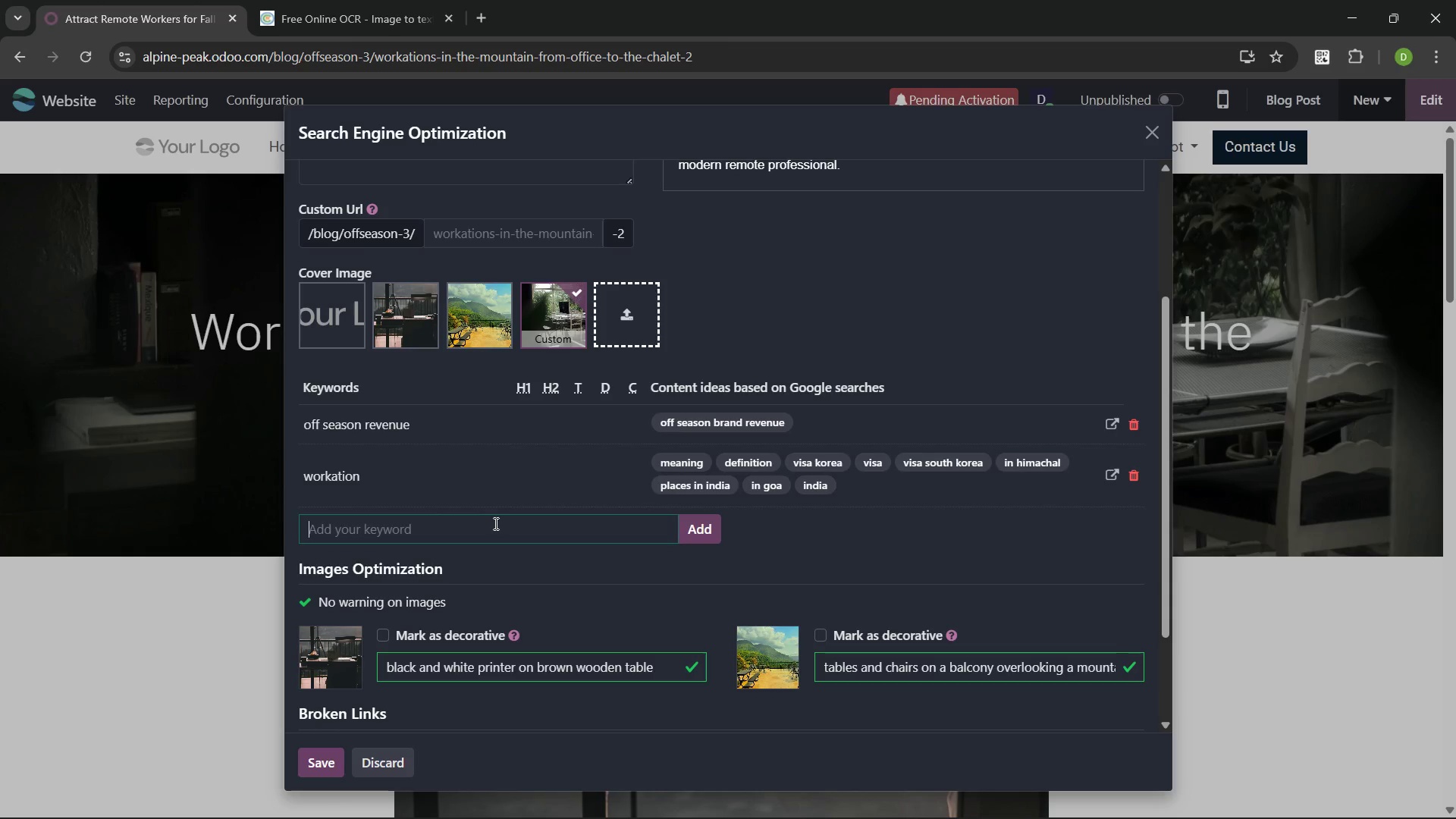 
type(remote worker)
 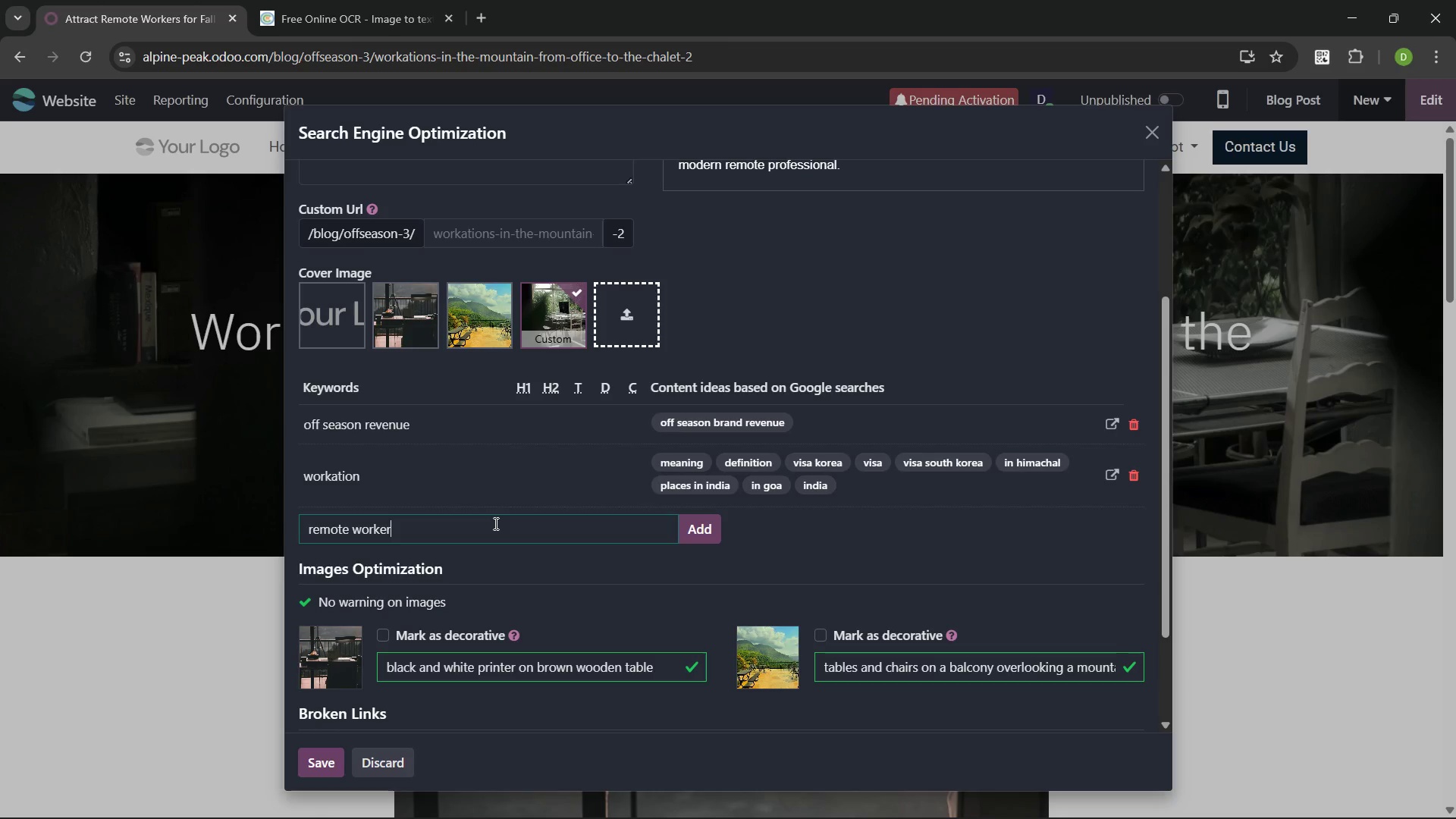 
wait(22.31)
 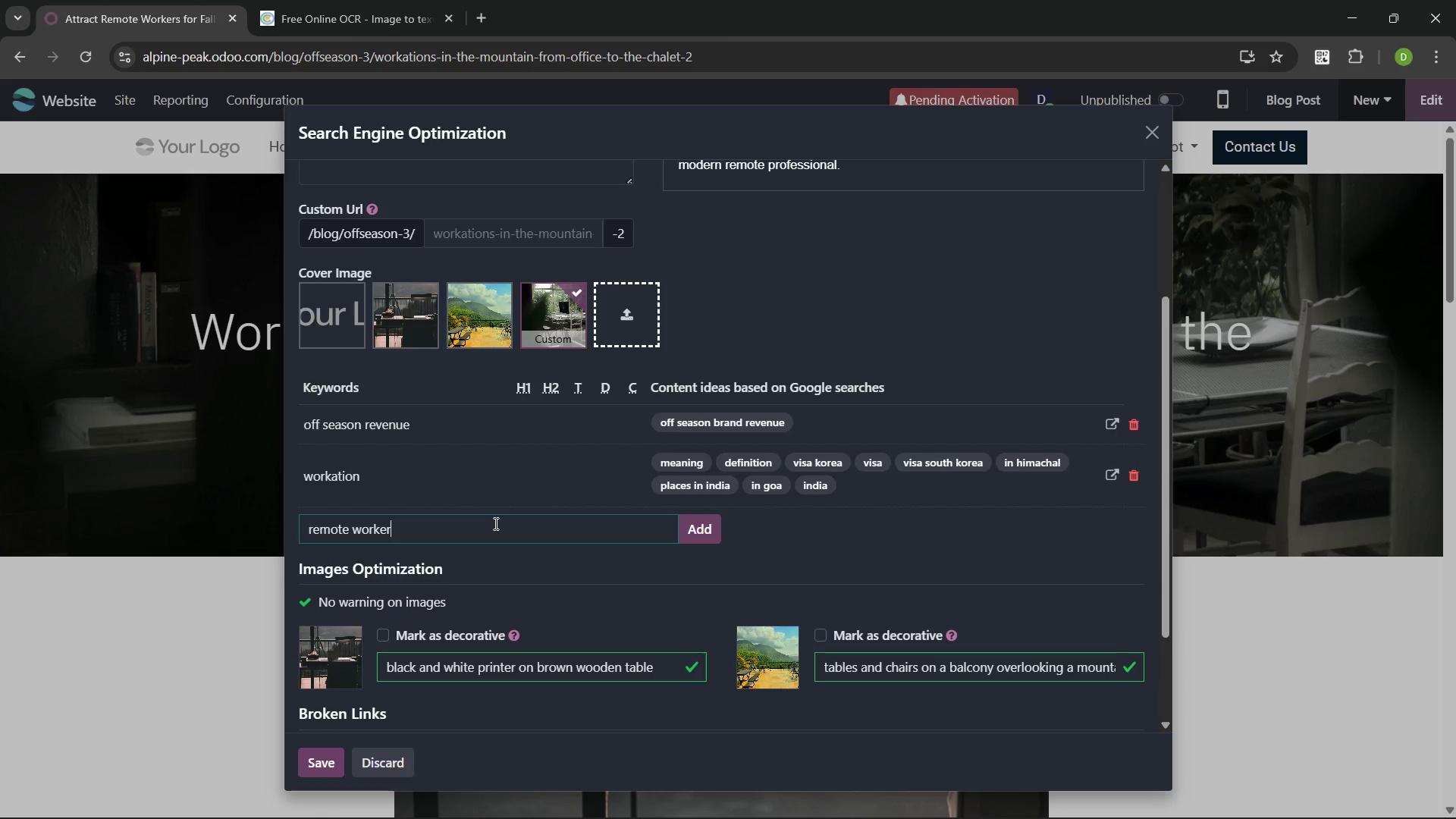 
key(S)
 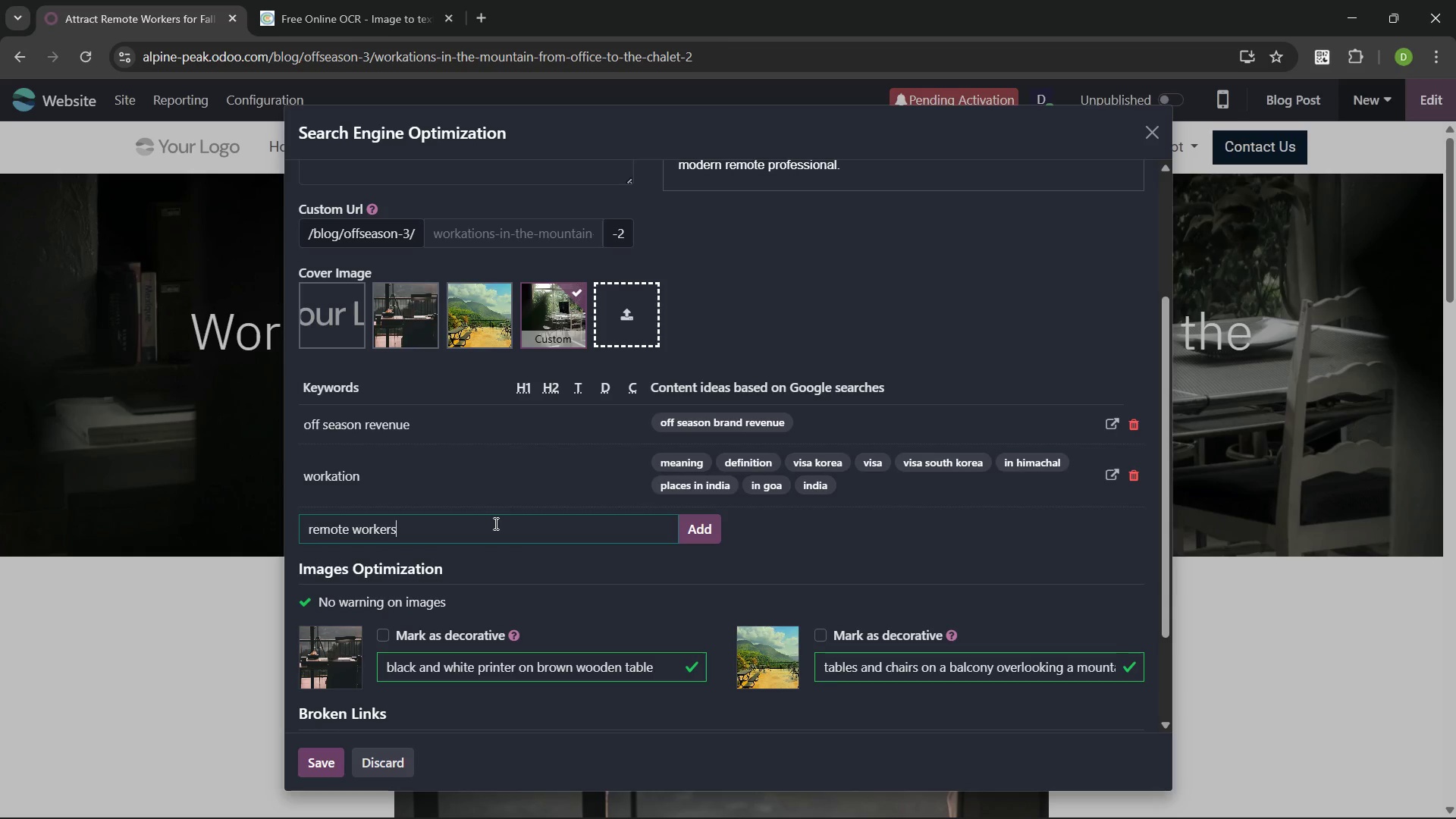 
wait(6.16)
 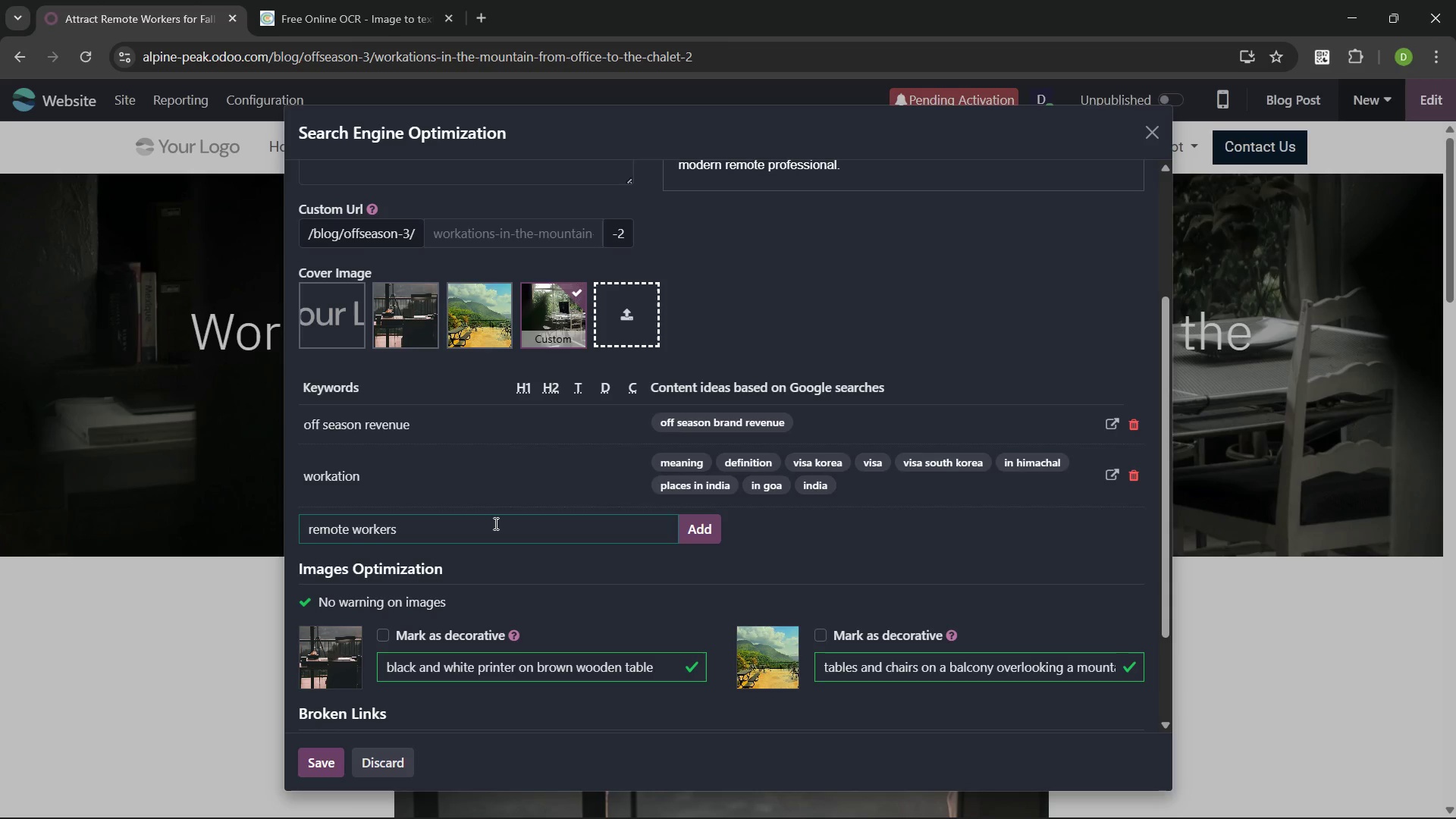 
key(Enter)
 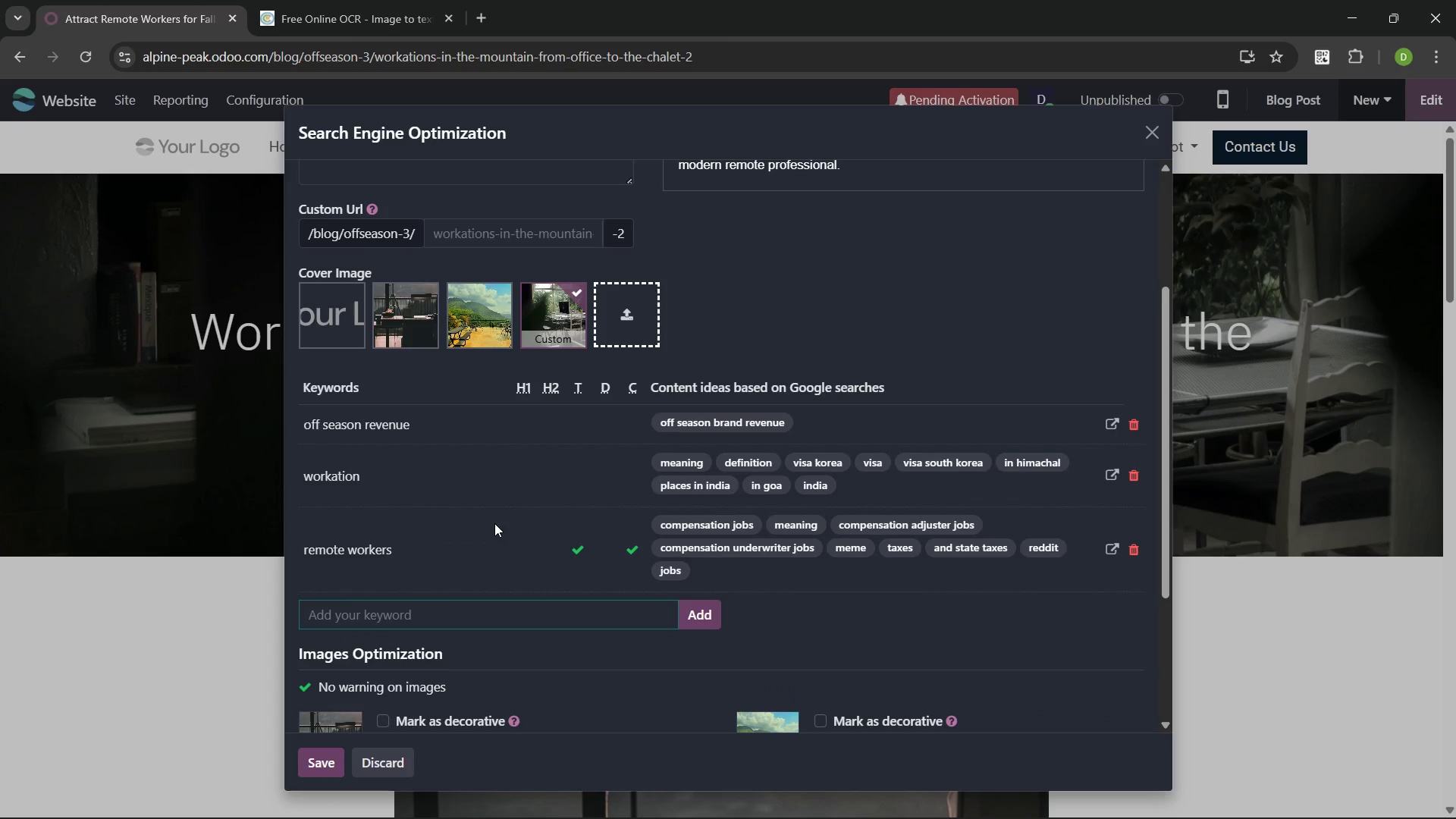 
wait(5.39)
 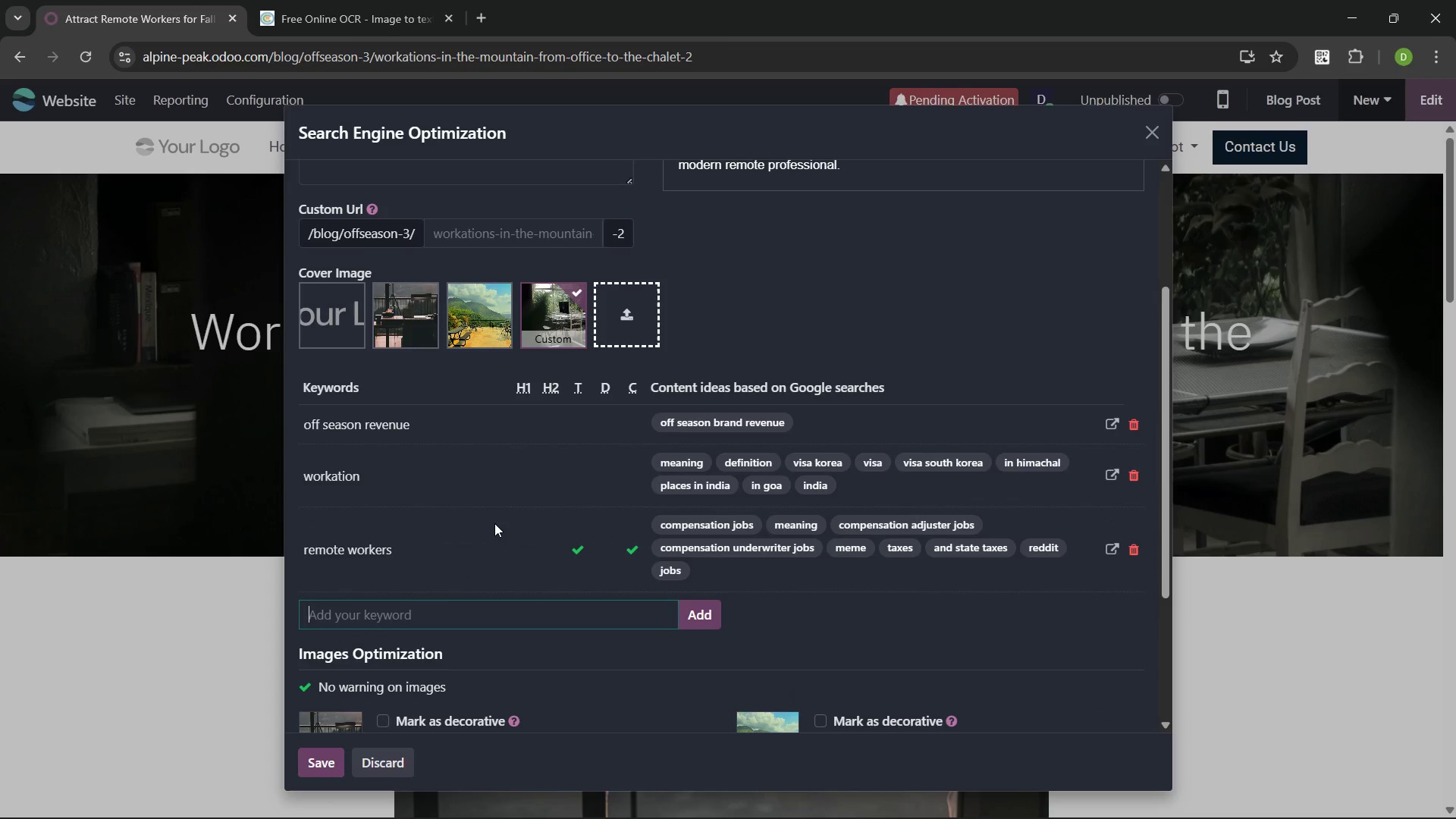 
type(mountain workation)